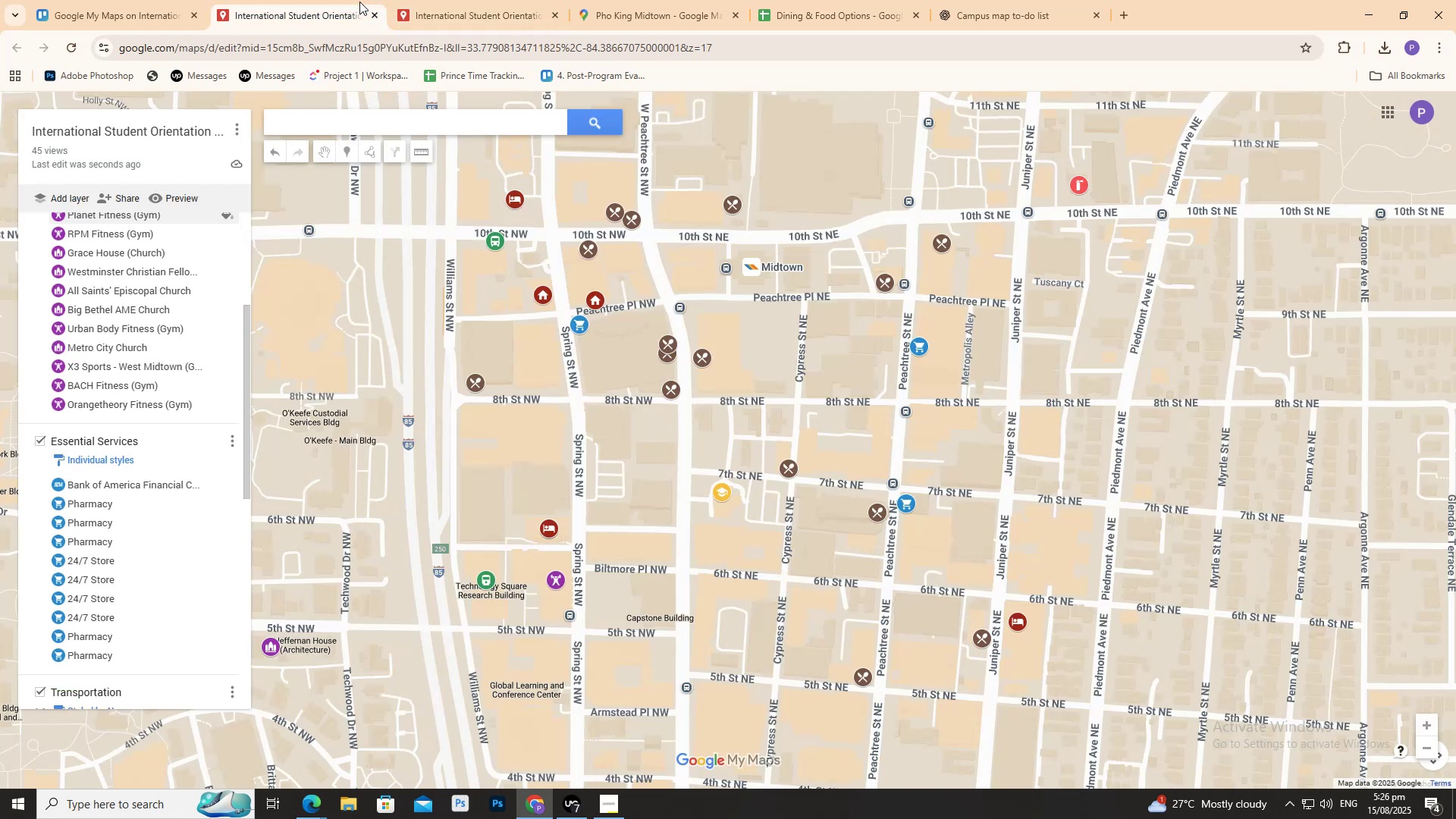 
scroll: coordinate [513, 318], scroll_direction: down, amount: 10.0
 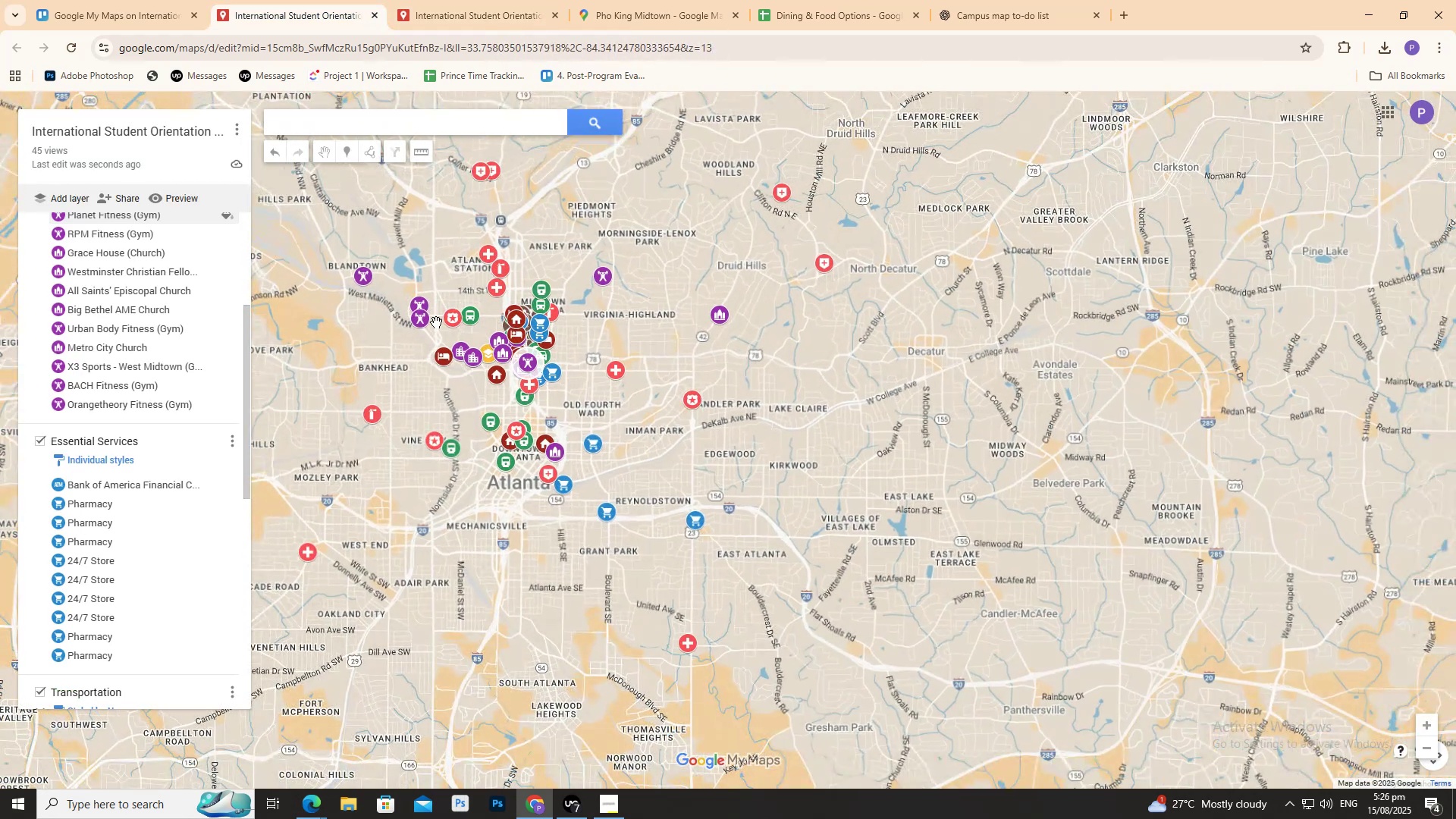 
left_click_drag(start_coordinate=[437, 324], to_coordinate=[519, 412])
 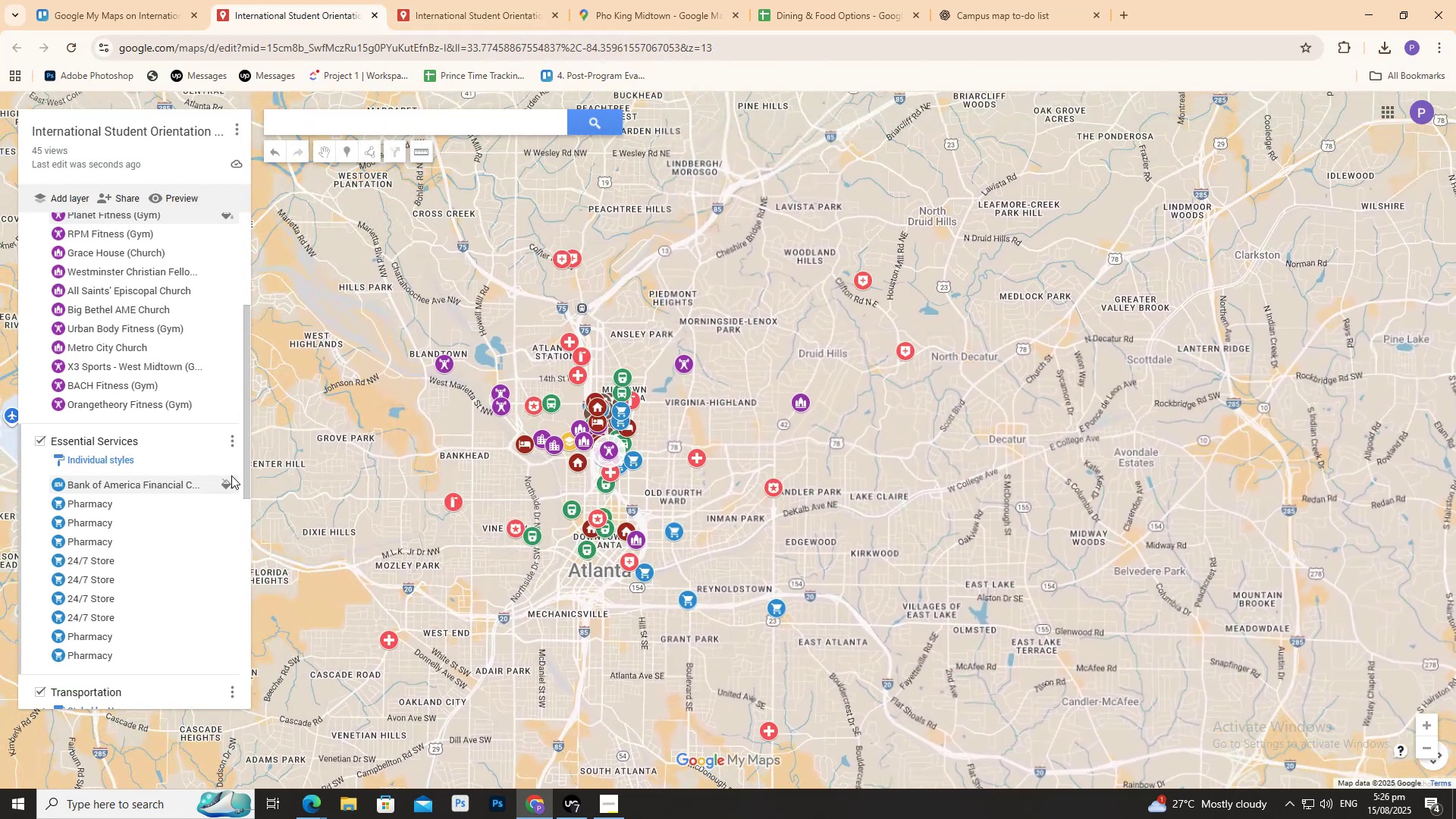 
scroll: coordinate [173, 454], scroll_direction: down, amount: 8.0
 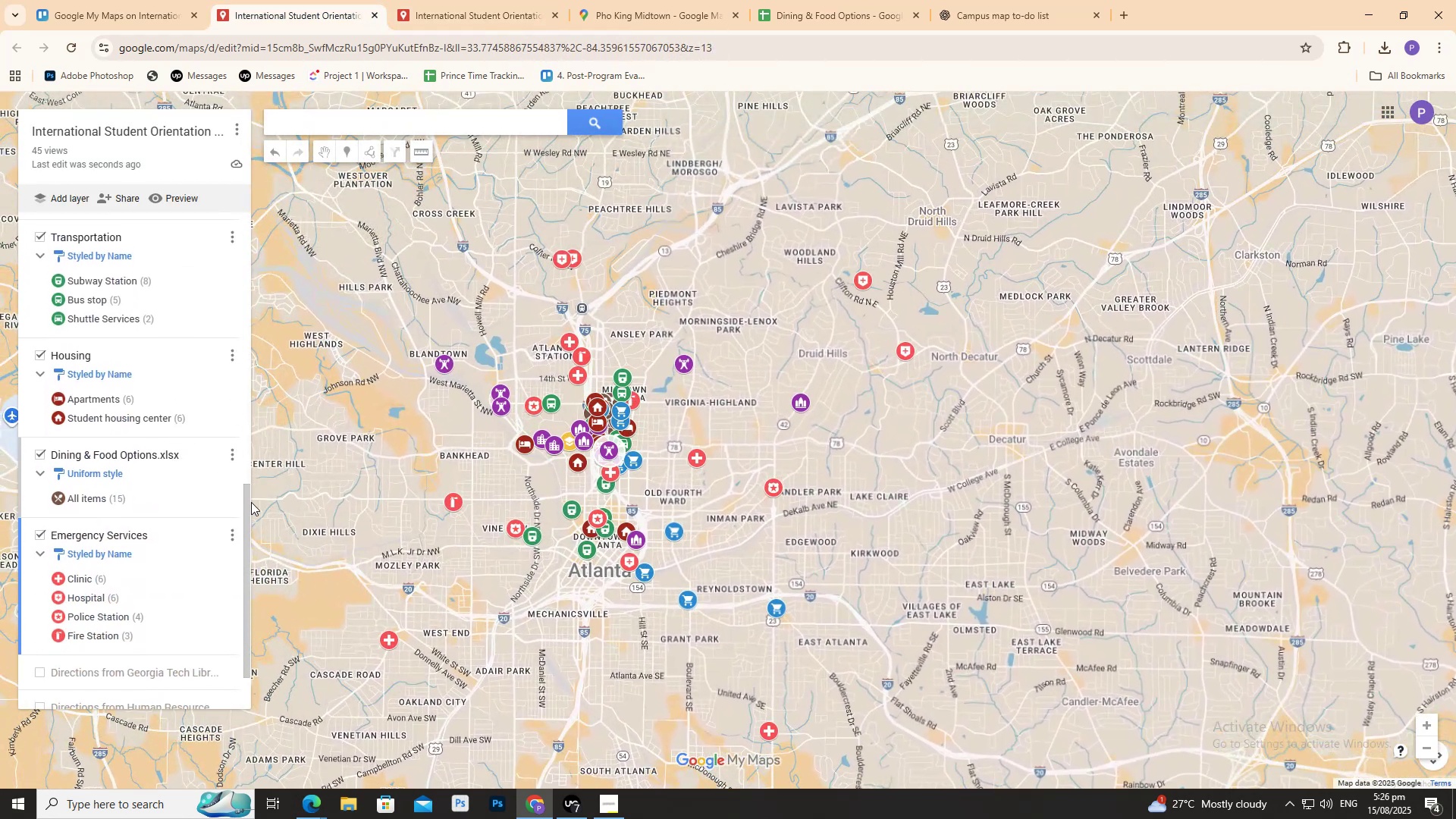 
scroll: coordinate [190, 391], scroll_direction: up, amount: 15.0
 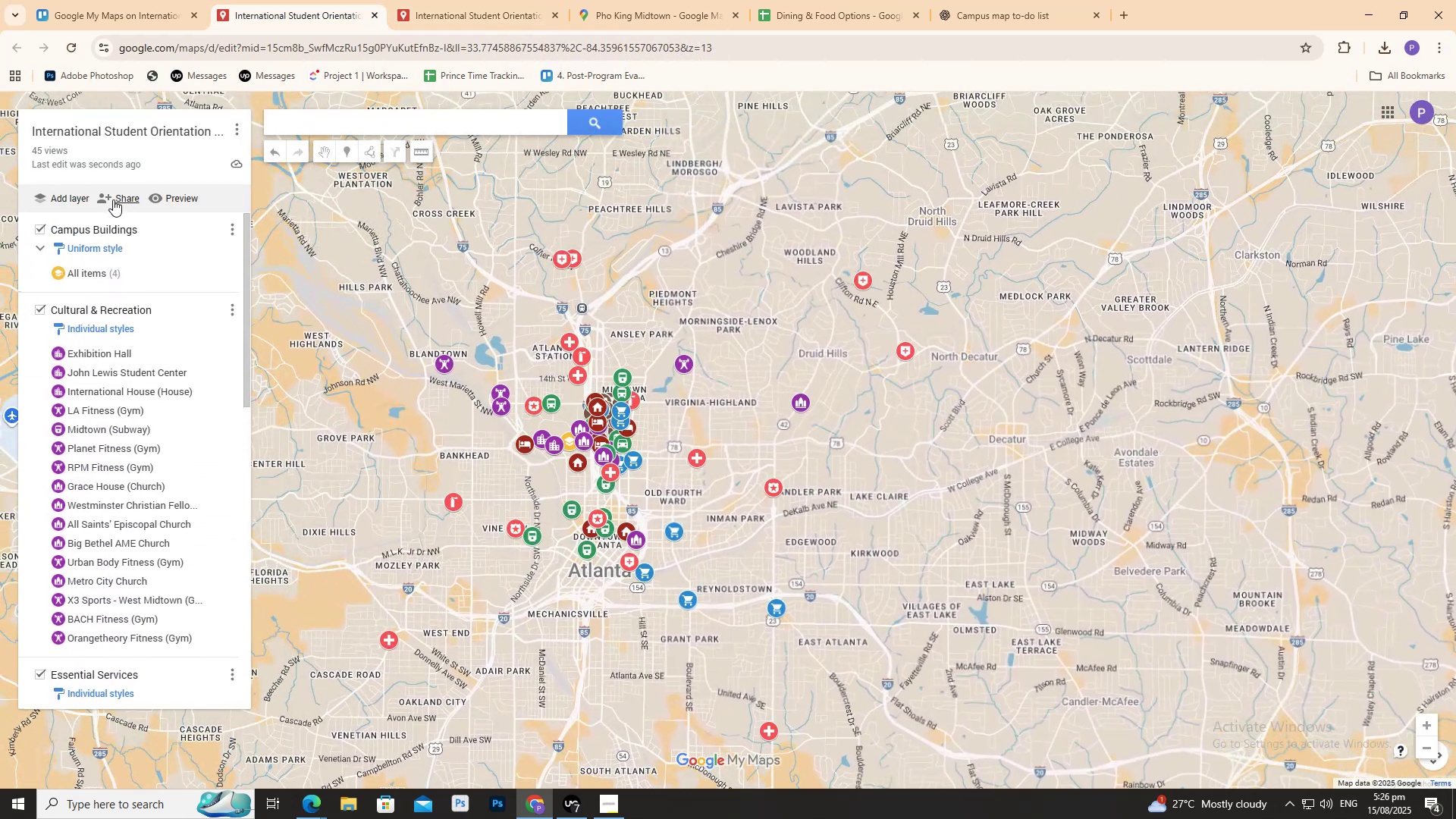 
scroll: coordinate [447, 356], scroll_direction: down, amount: 2.0
 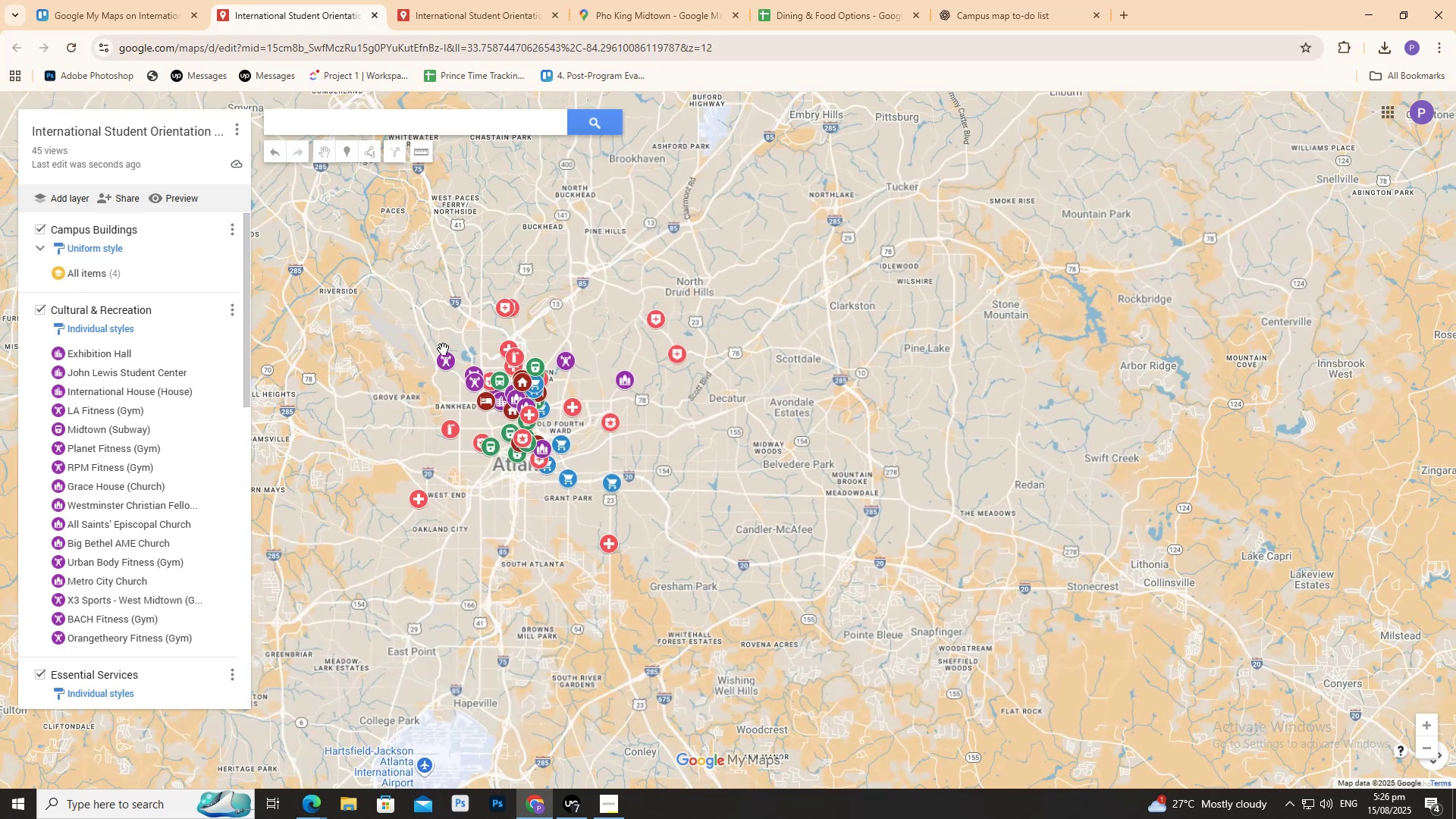 
left_click_drag(start_coordinate=[434, 347], to_coordinate=[522, 358])
 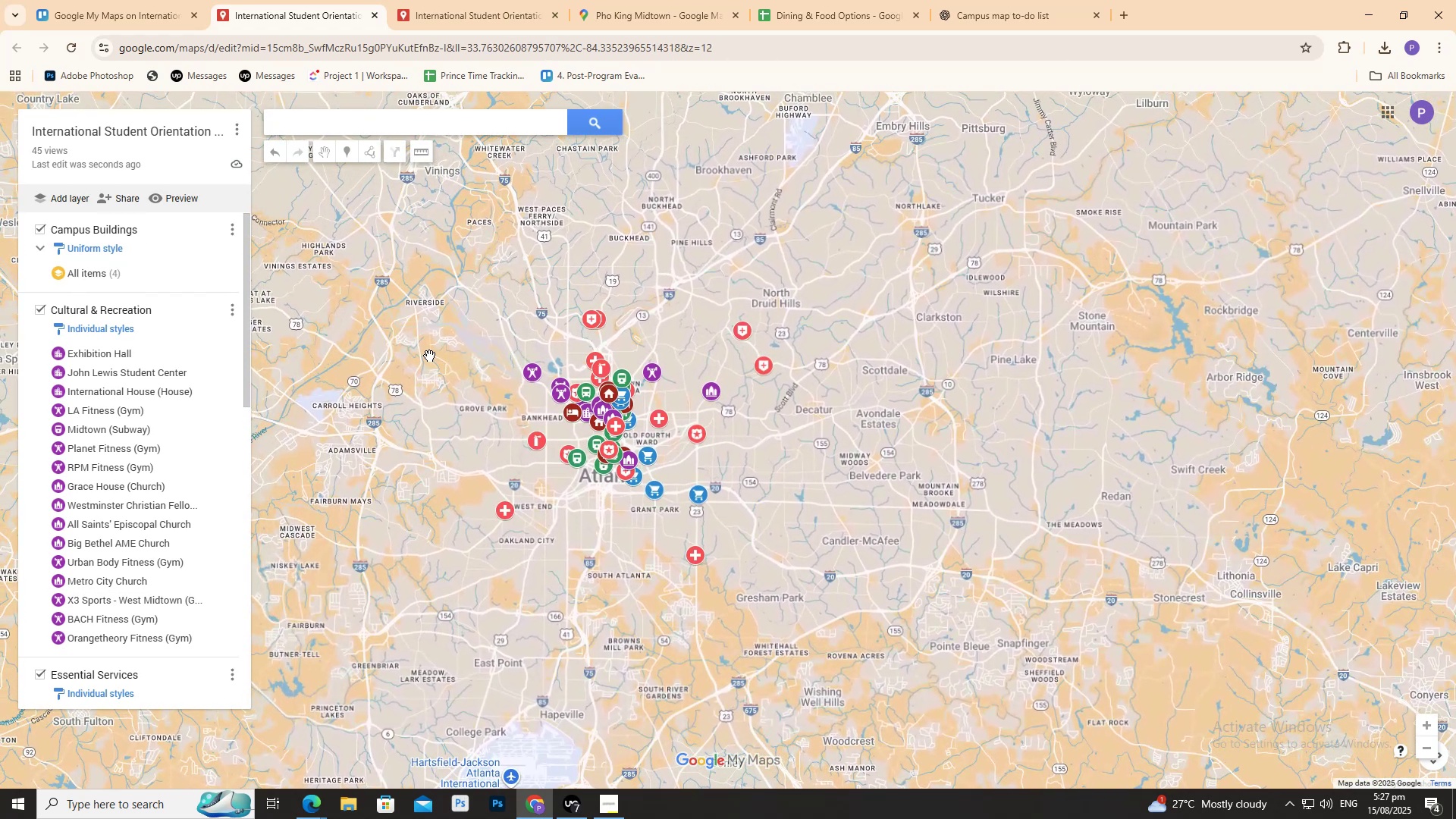 
left_click([429, 354])
 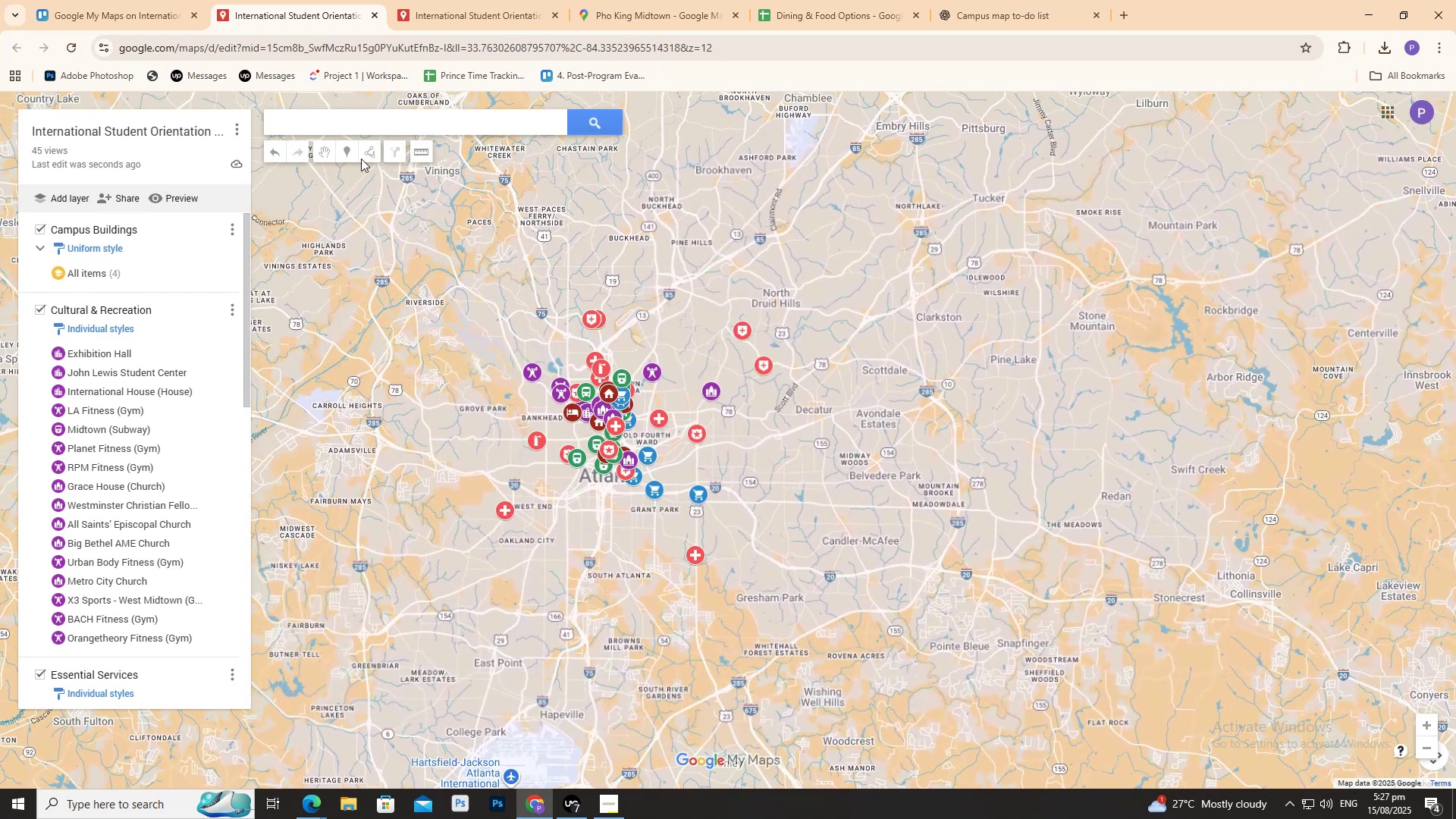 
scroll: coordinate [52, 554], scroll_direction: down, amount: 12.0
 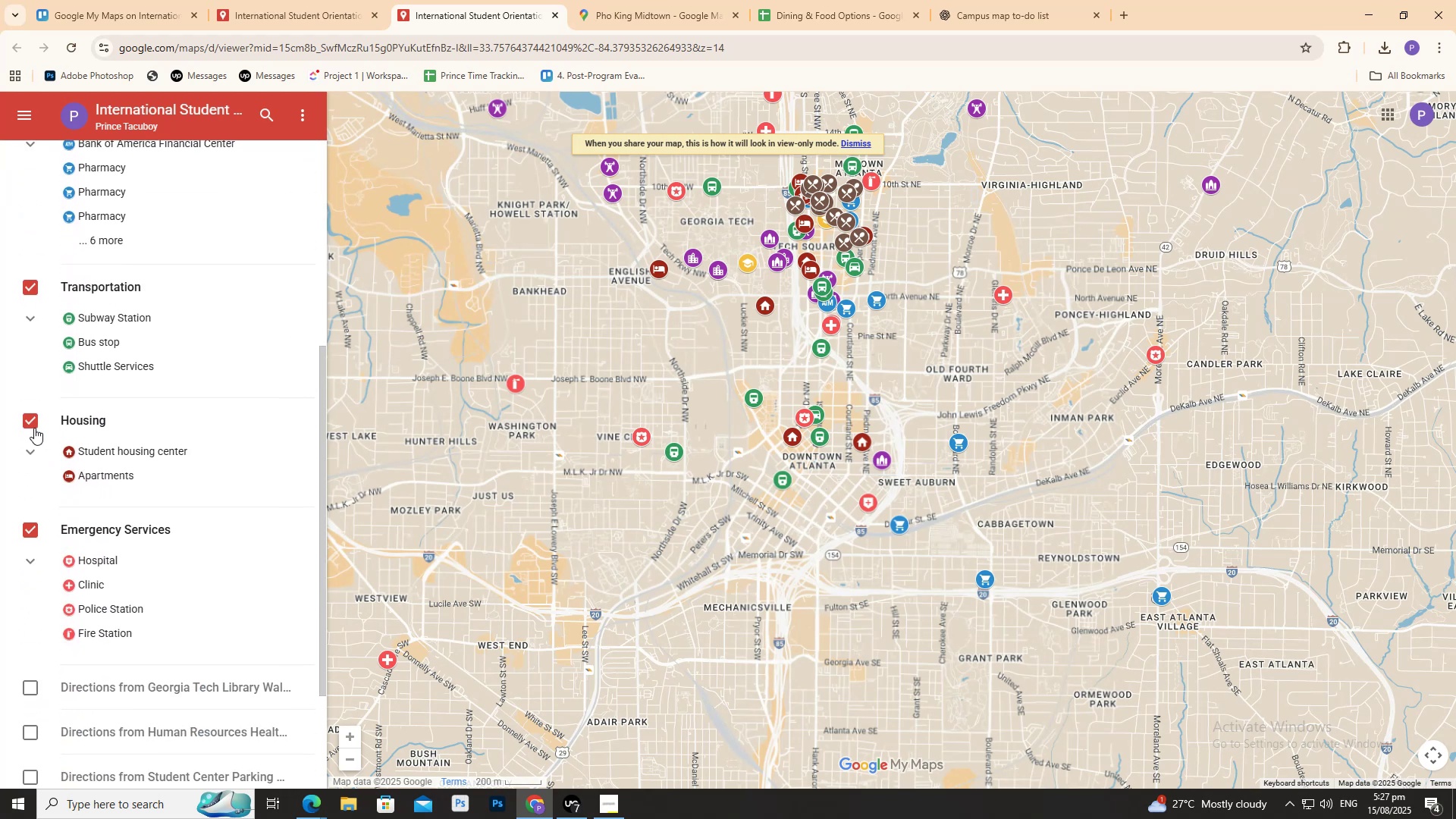 
scroll: coordinate [21, 335], scroll_direction: up, amount: 6.0
 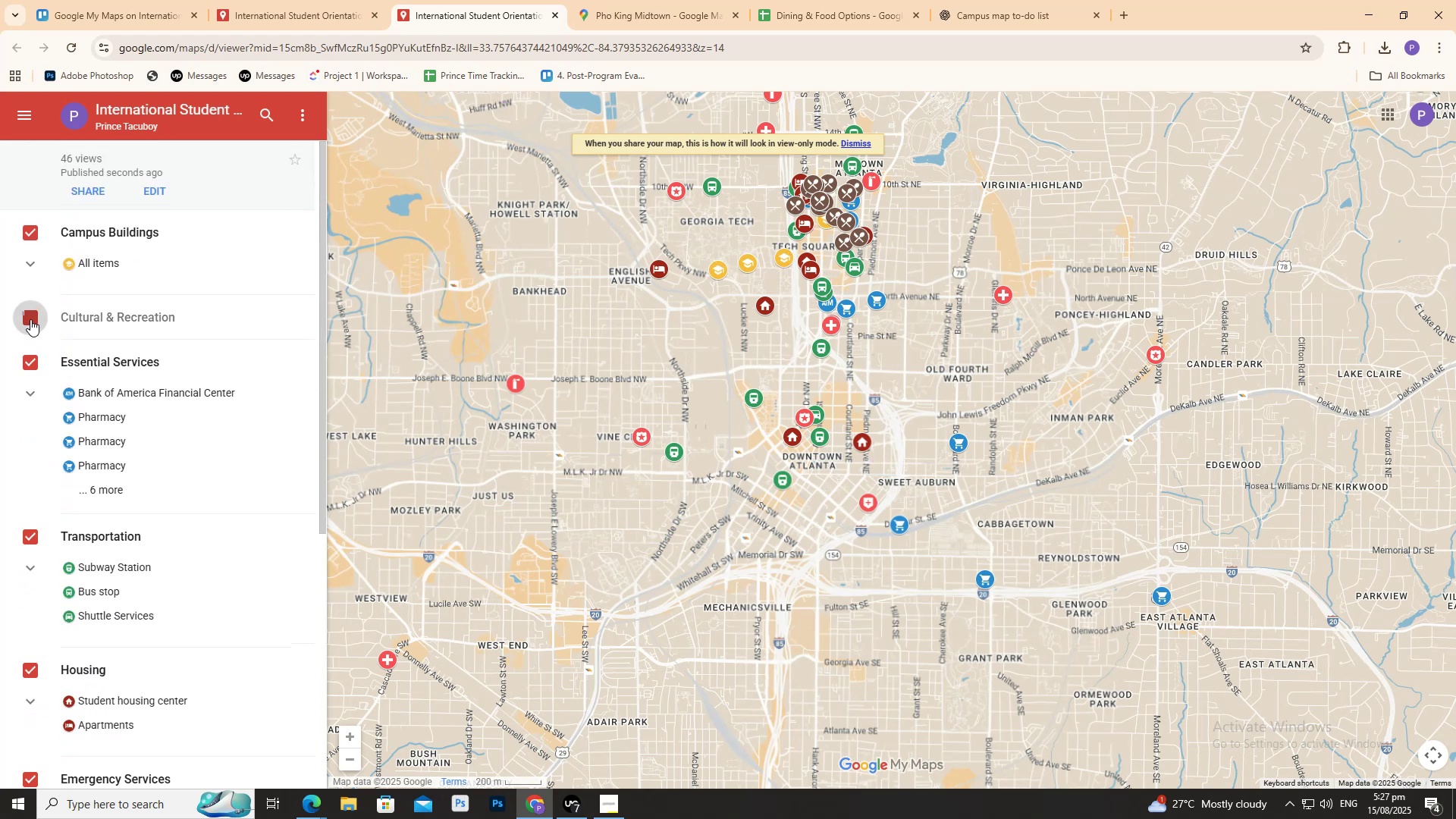 
double_click([30, 318])
 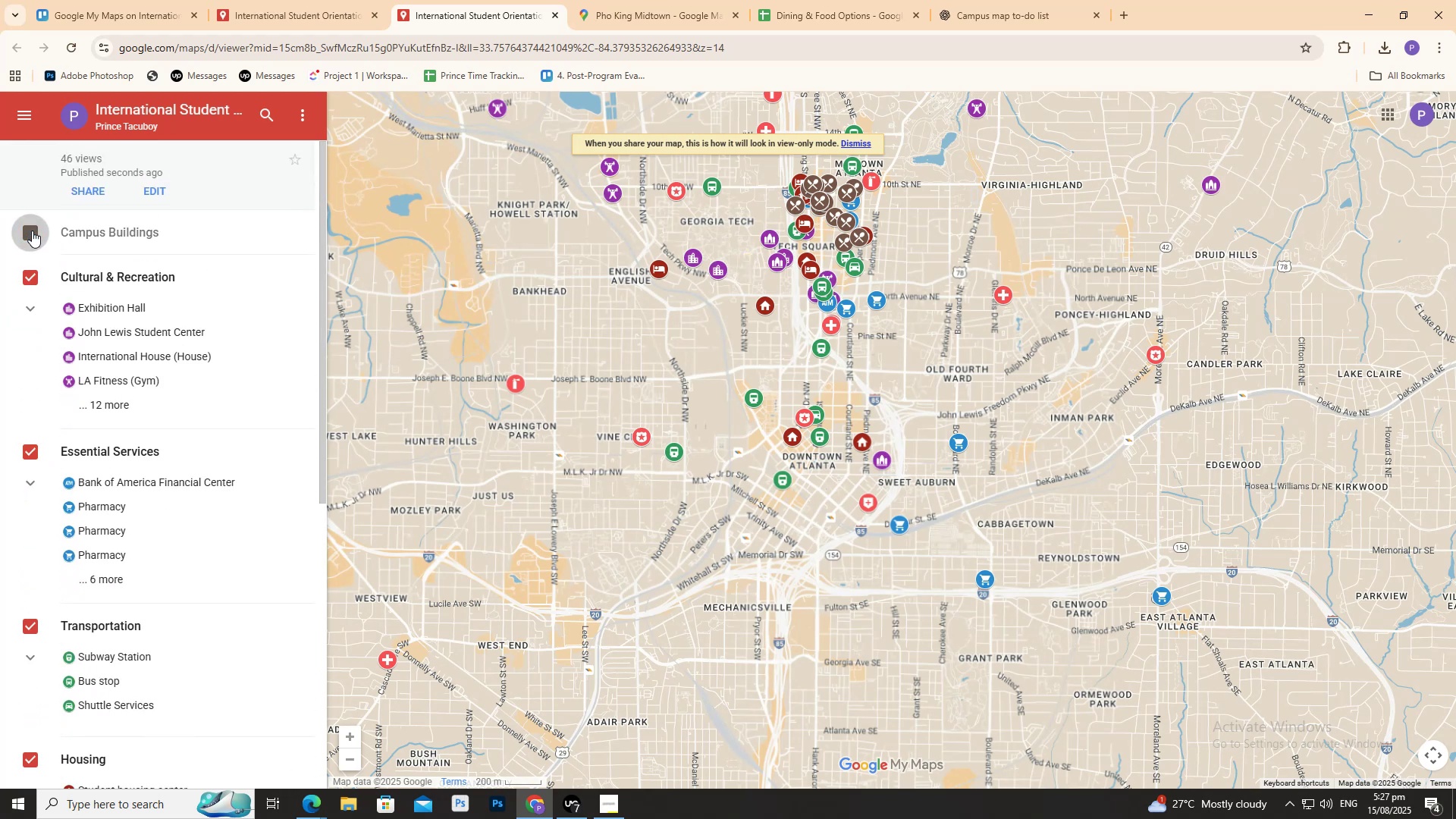 
double_click([32, 231])
 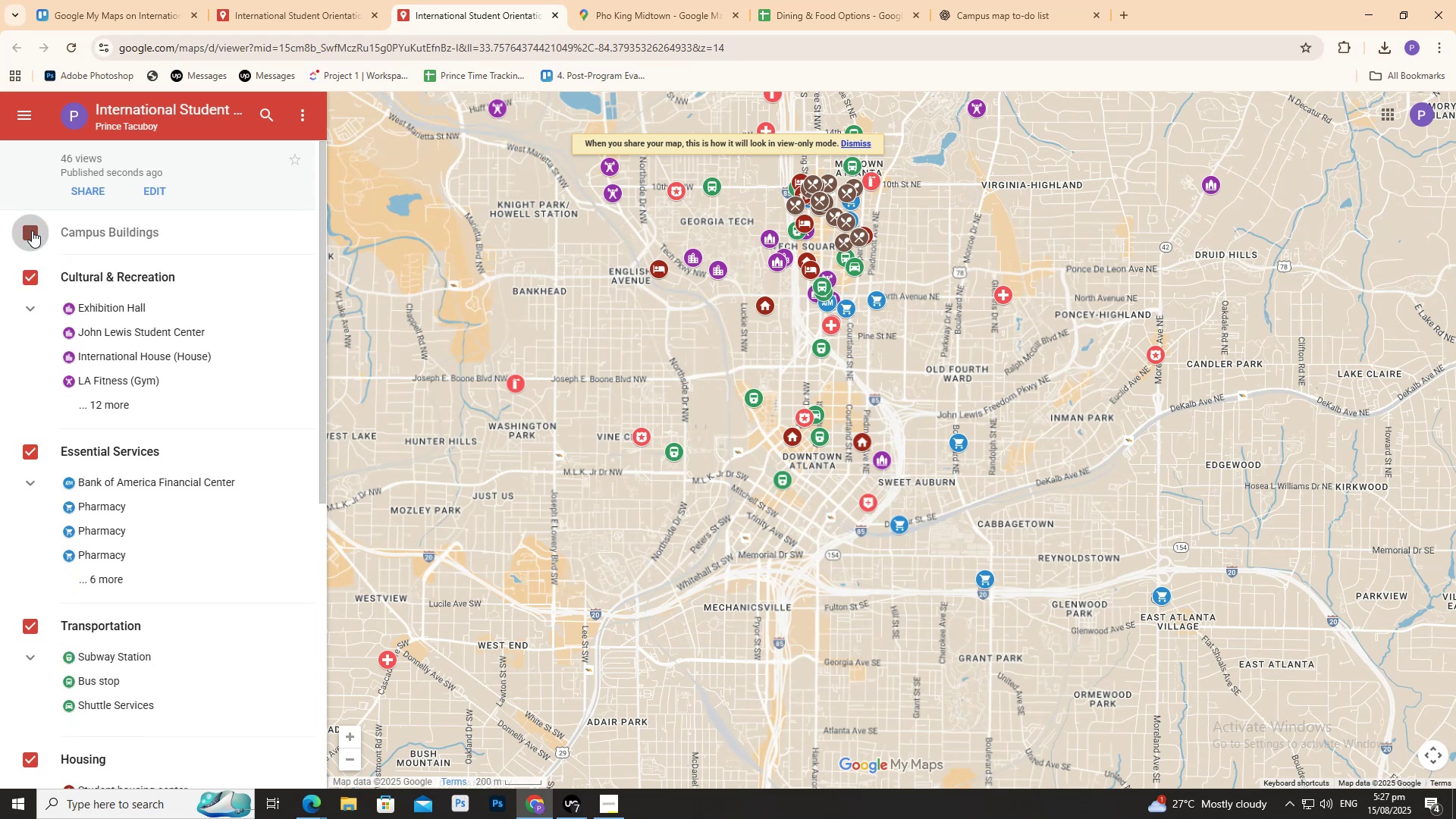 
double_click([32, 231])
 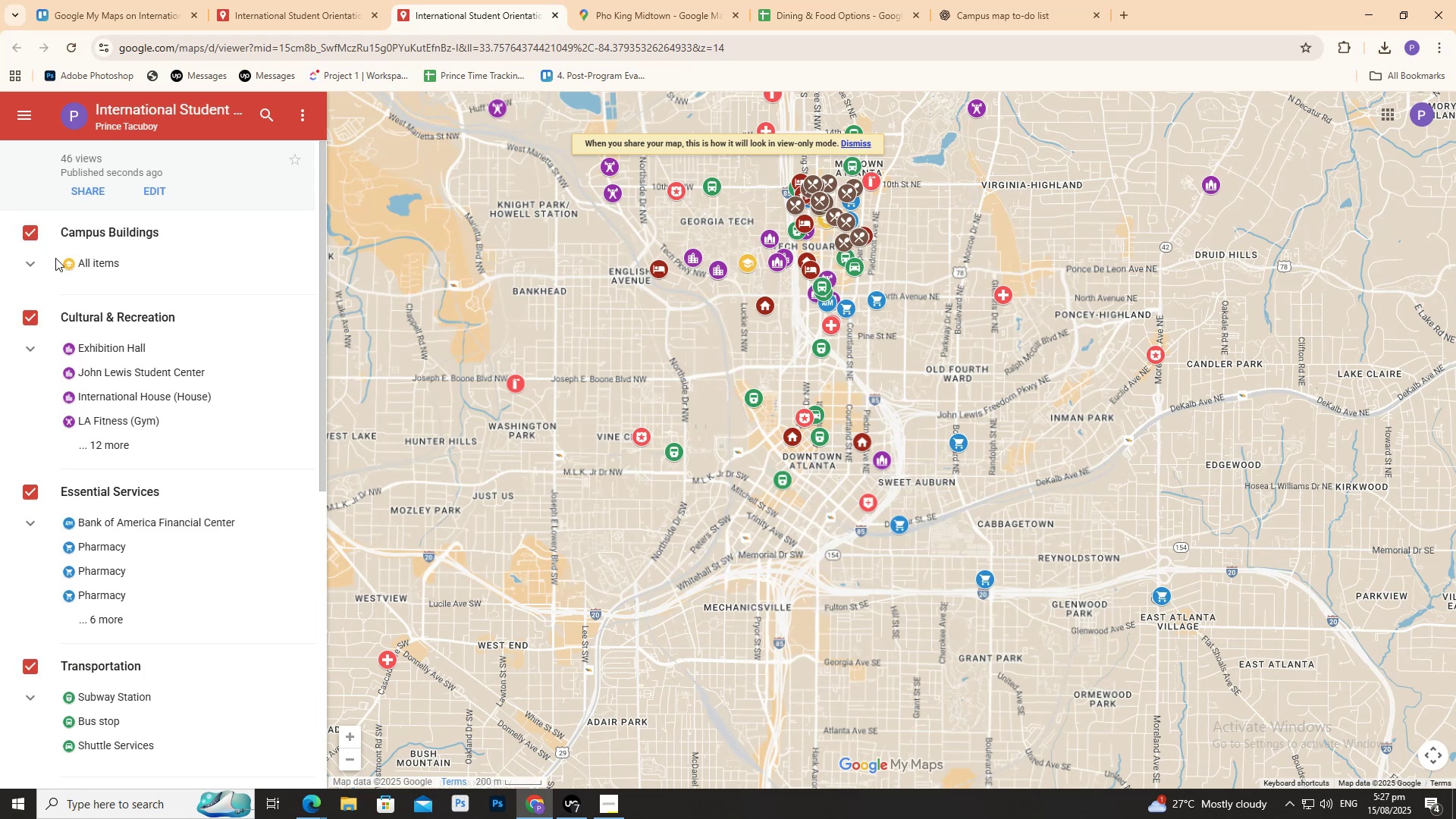 
scroll: coordinate [86, 281], scroll_direction: up, amount: 2.0
 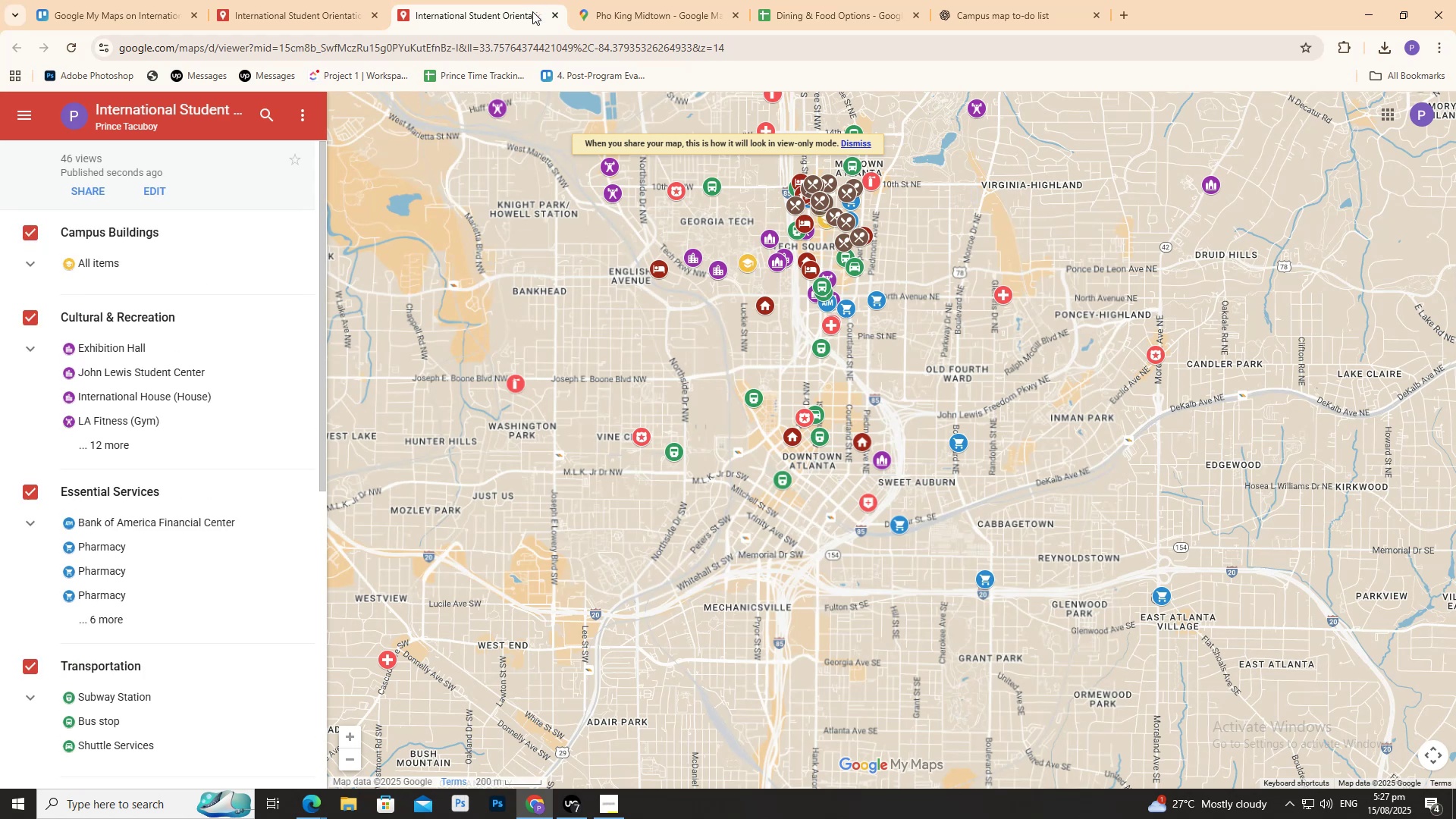 
scroll: coordinate [129, 381], scroll_direction: down, amount: 7.0
 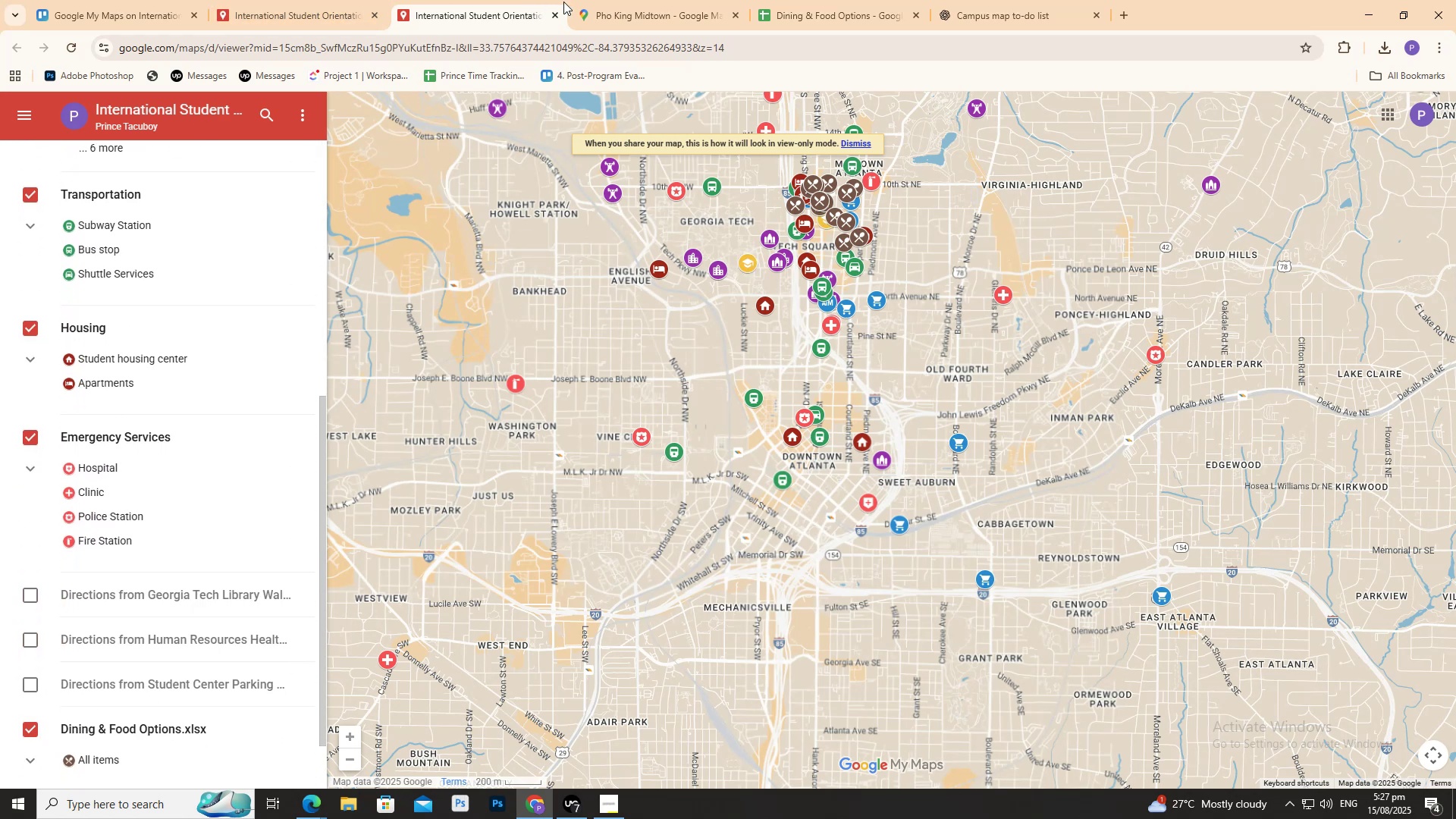 
left_click([555, 14])
 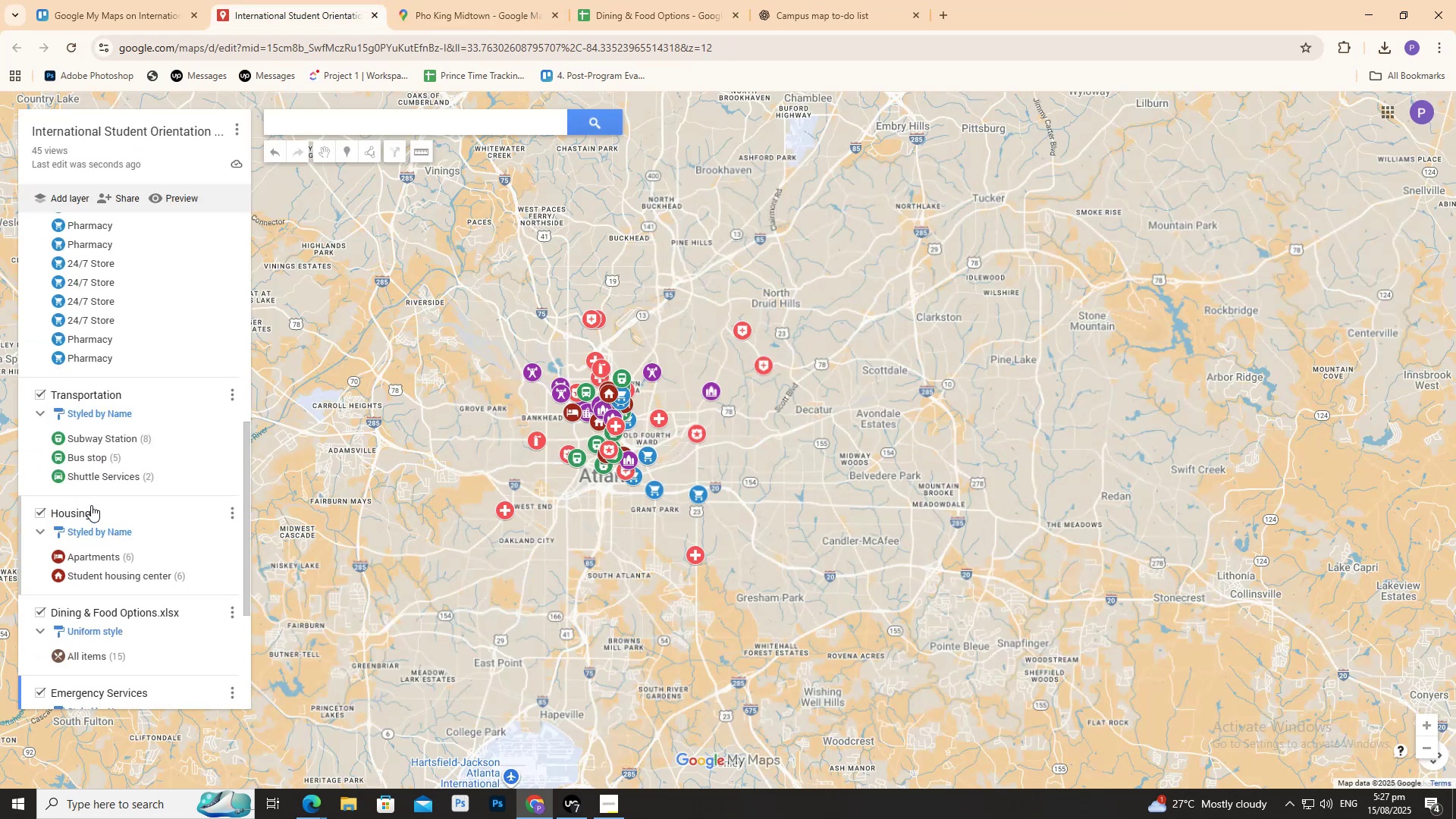 
scroll: coordinate [101, 522], scroll_direction: down, amount: 2.0
 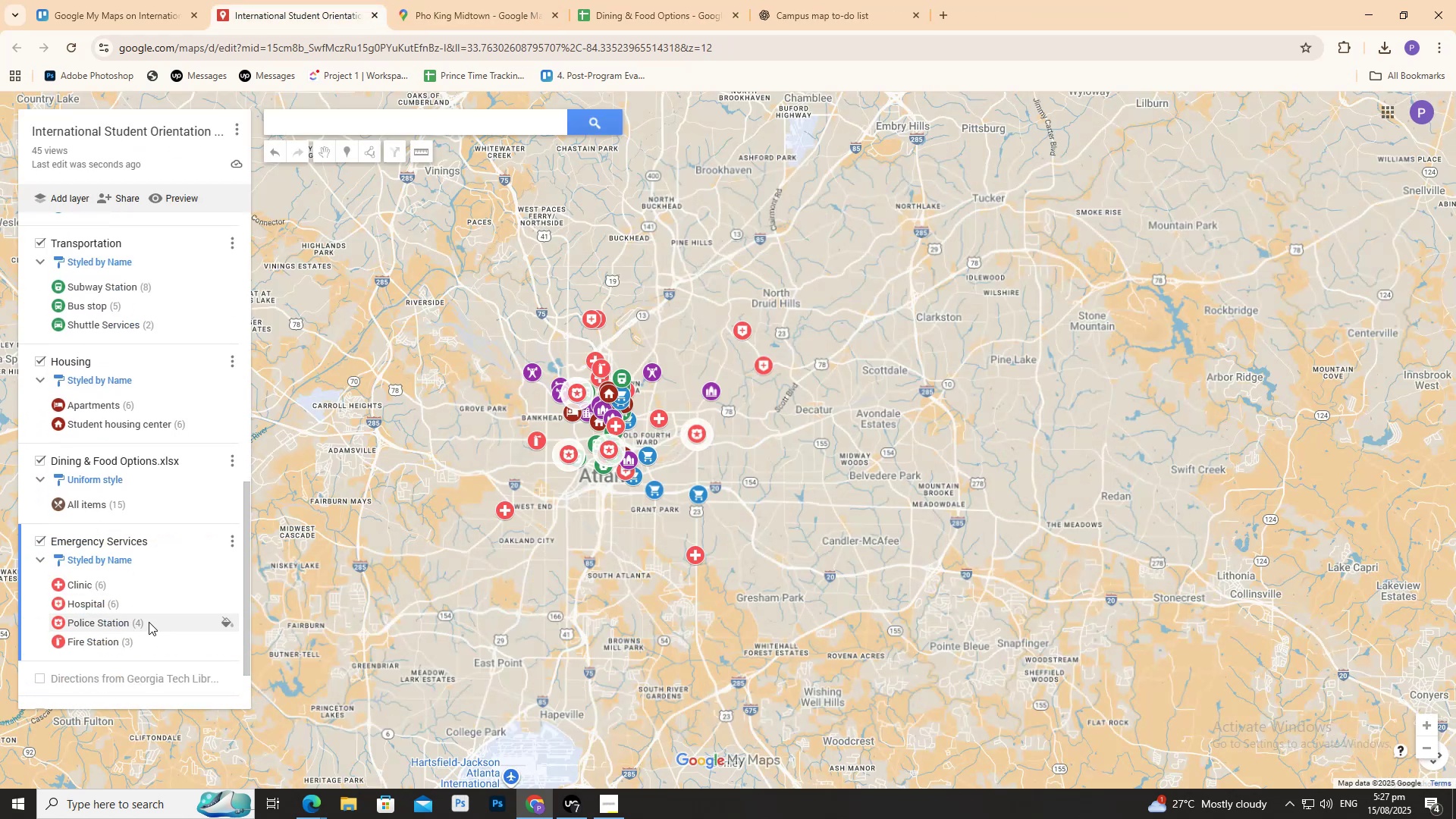 
scroll: coordinate [146, 560], scroll_direction: up, amount: 8.0
 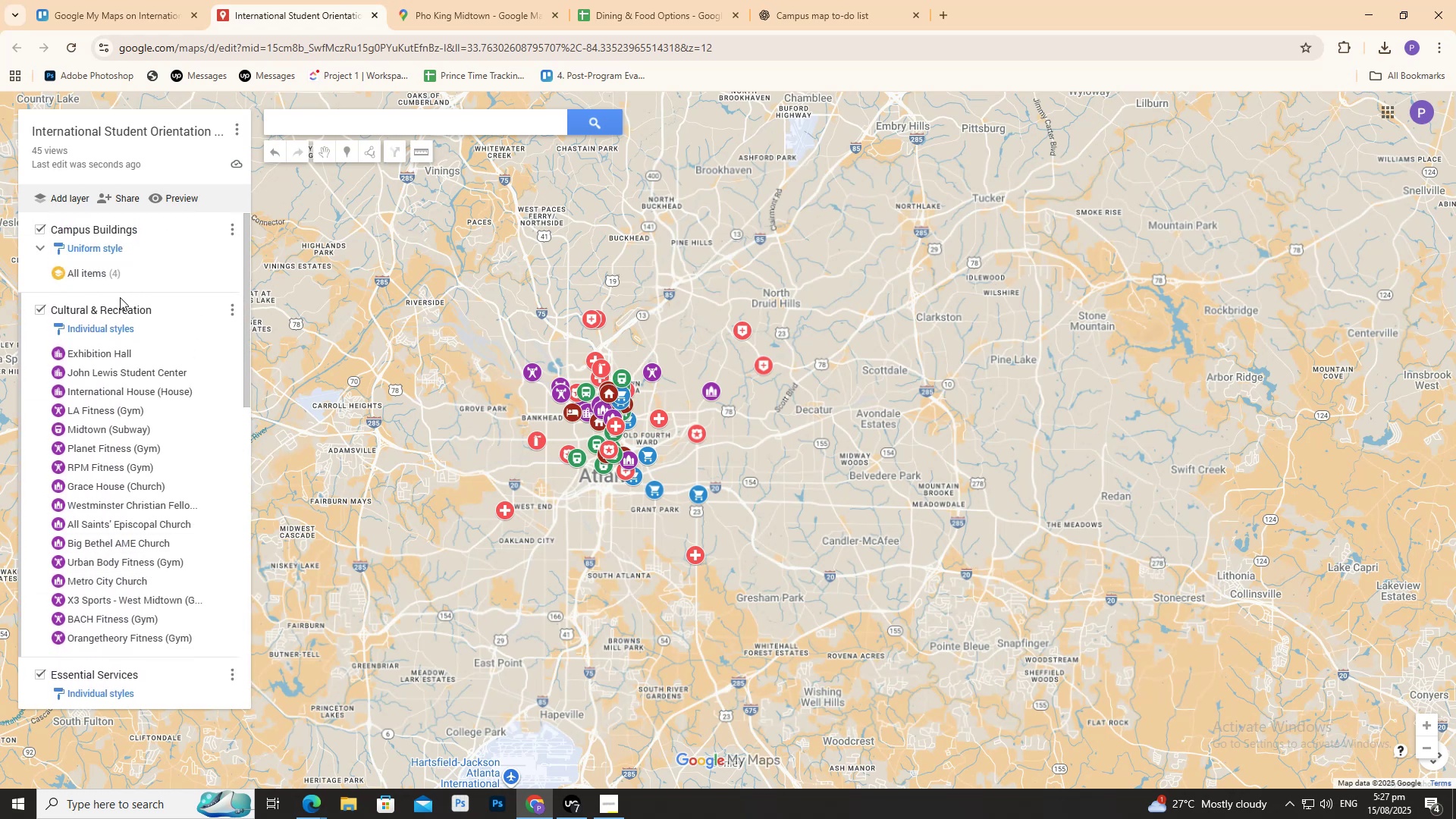 
scroll: coordinate [119, 328], scroll_direction: down, amount: 11.0
 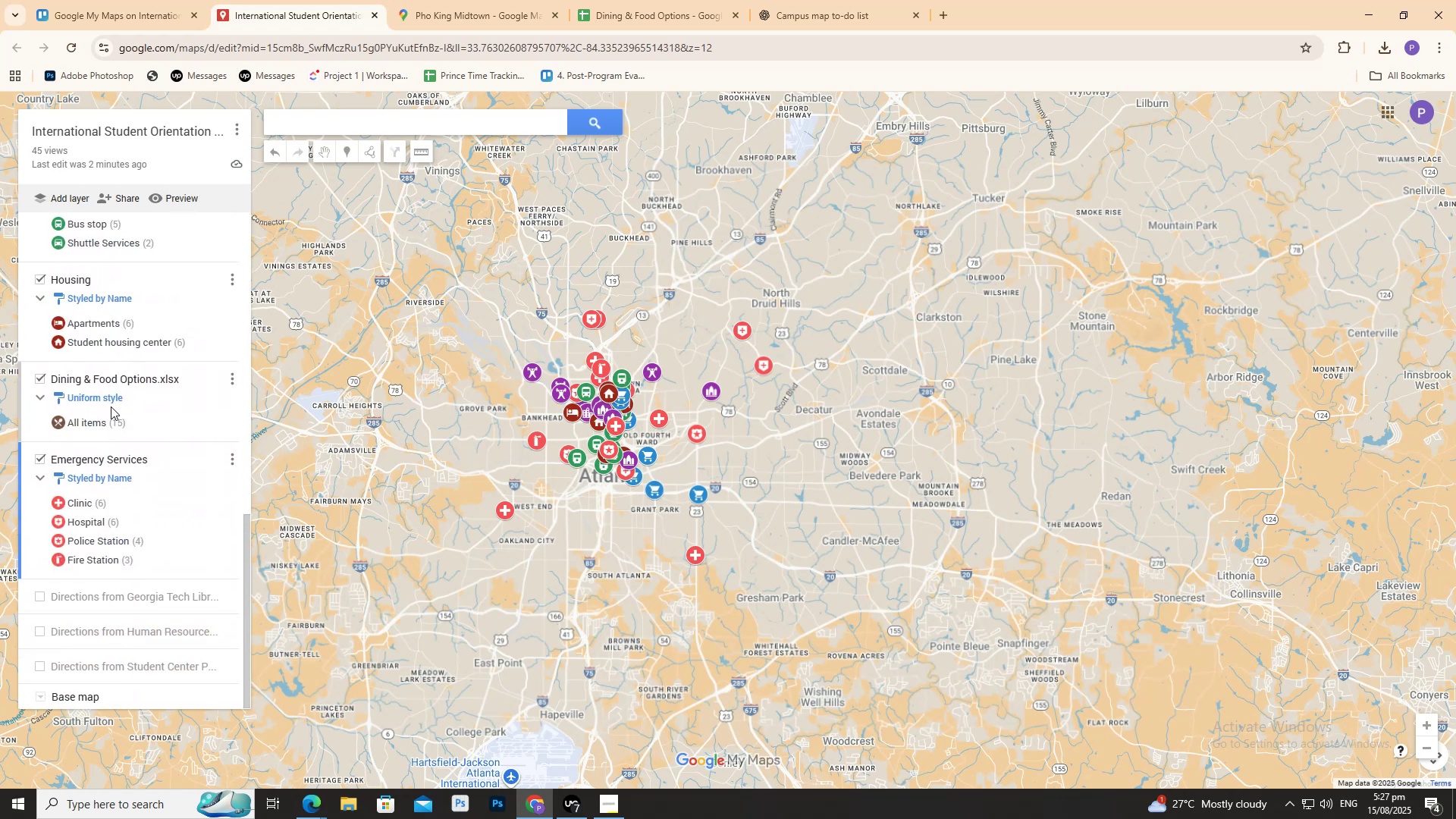 
left_click([174, 376])
 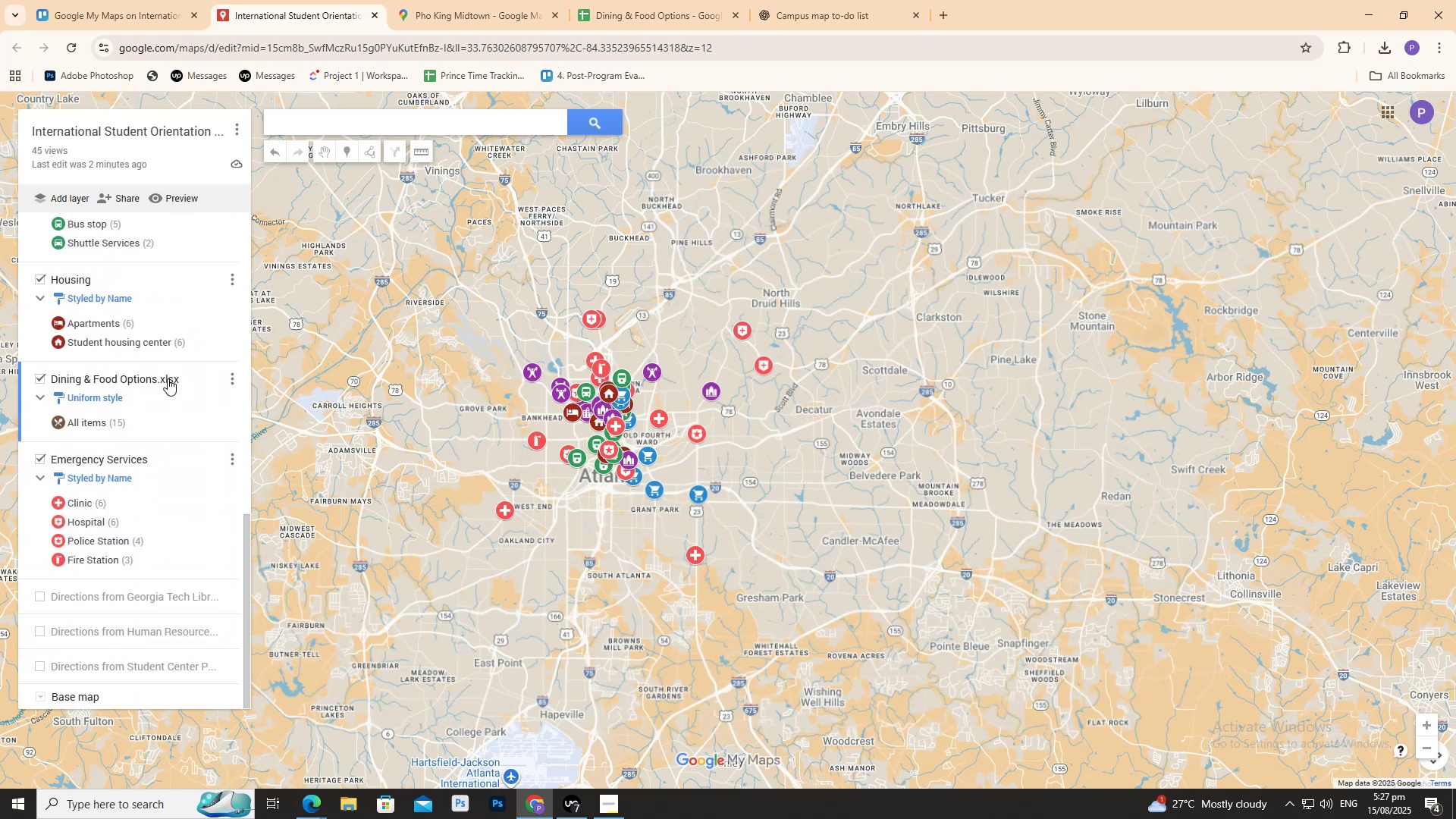 
left_click([158, 379])
 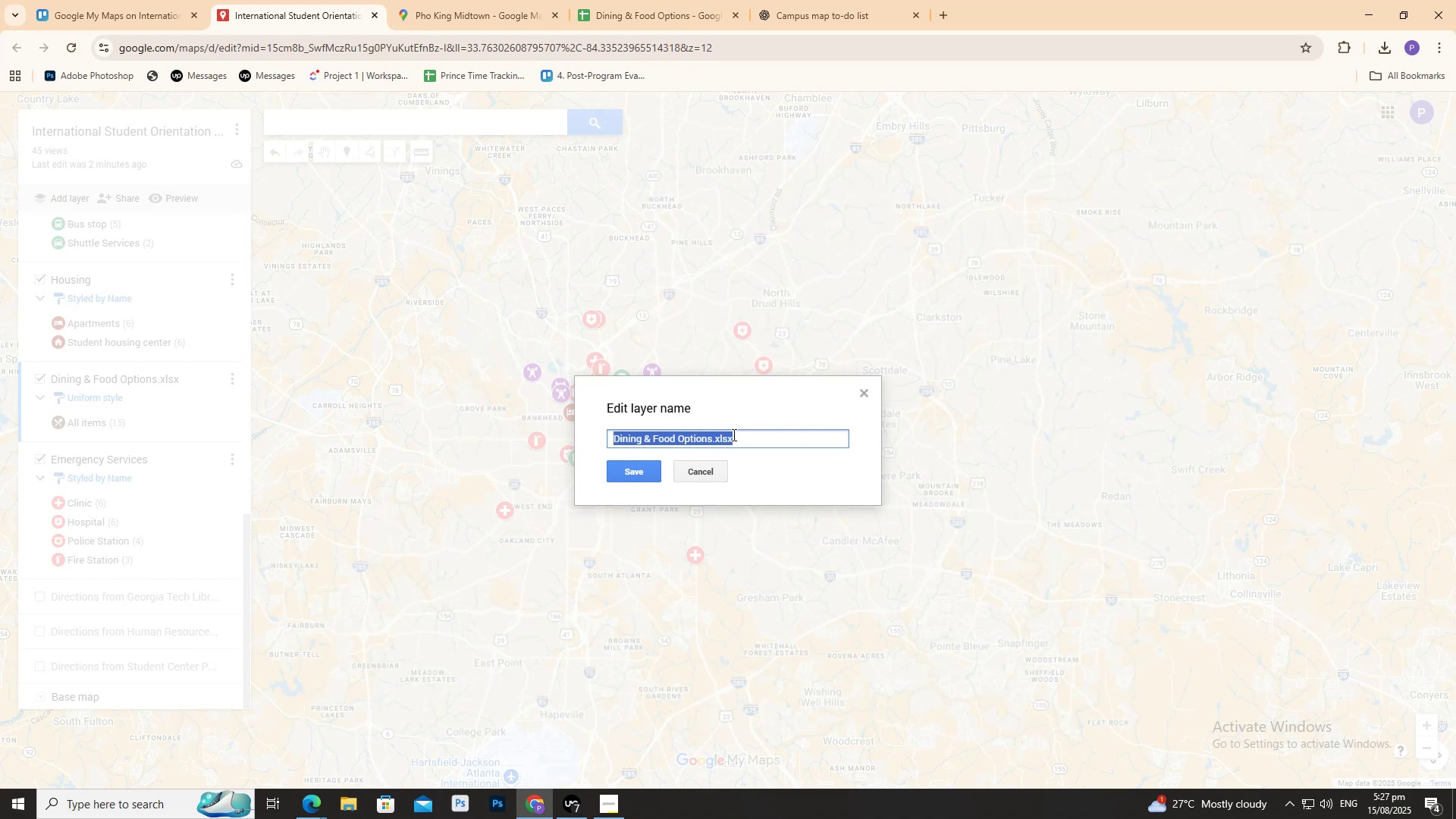 
left_click([745, 435])
 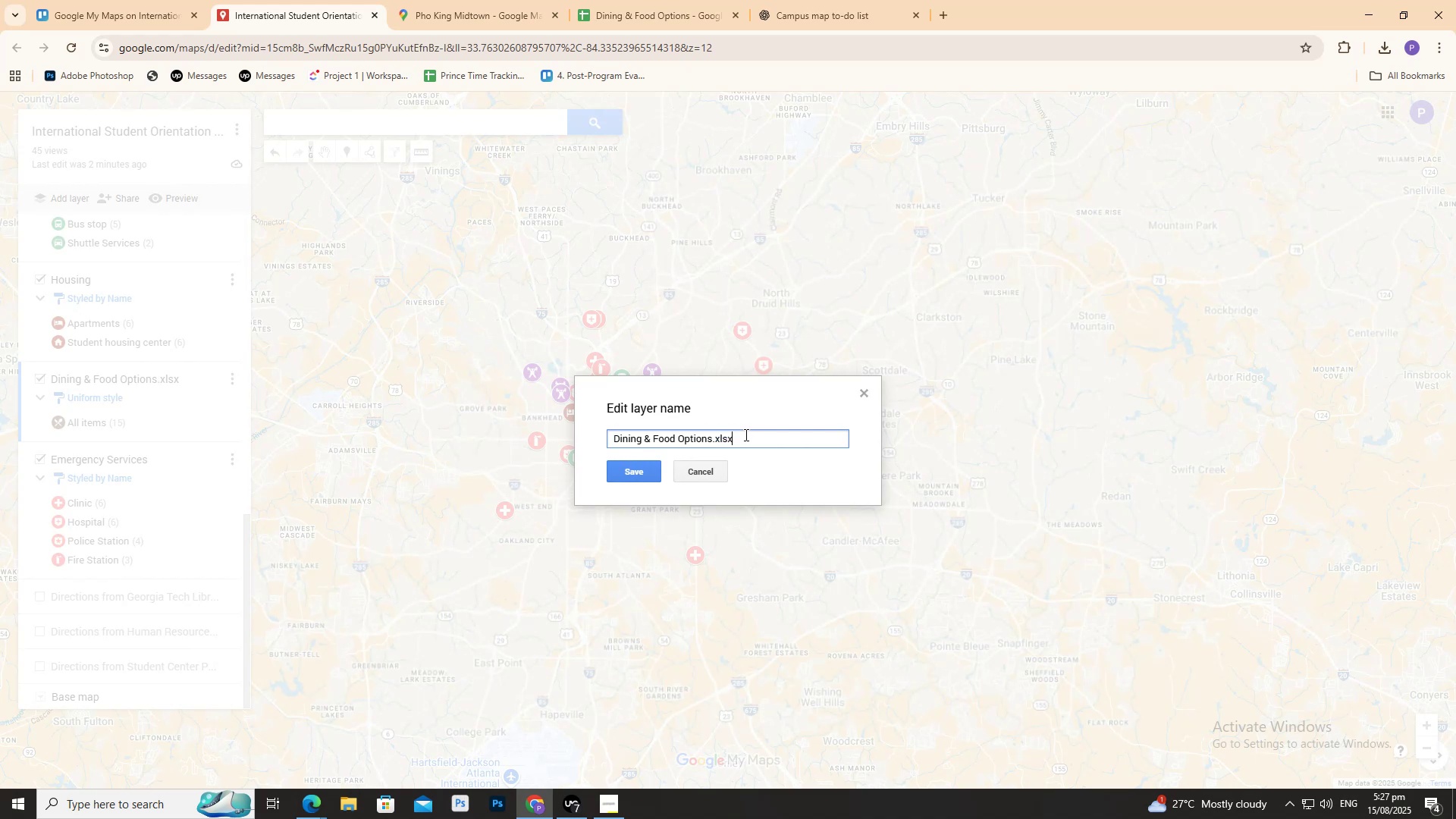 
key(Backspace)
 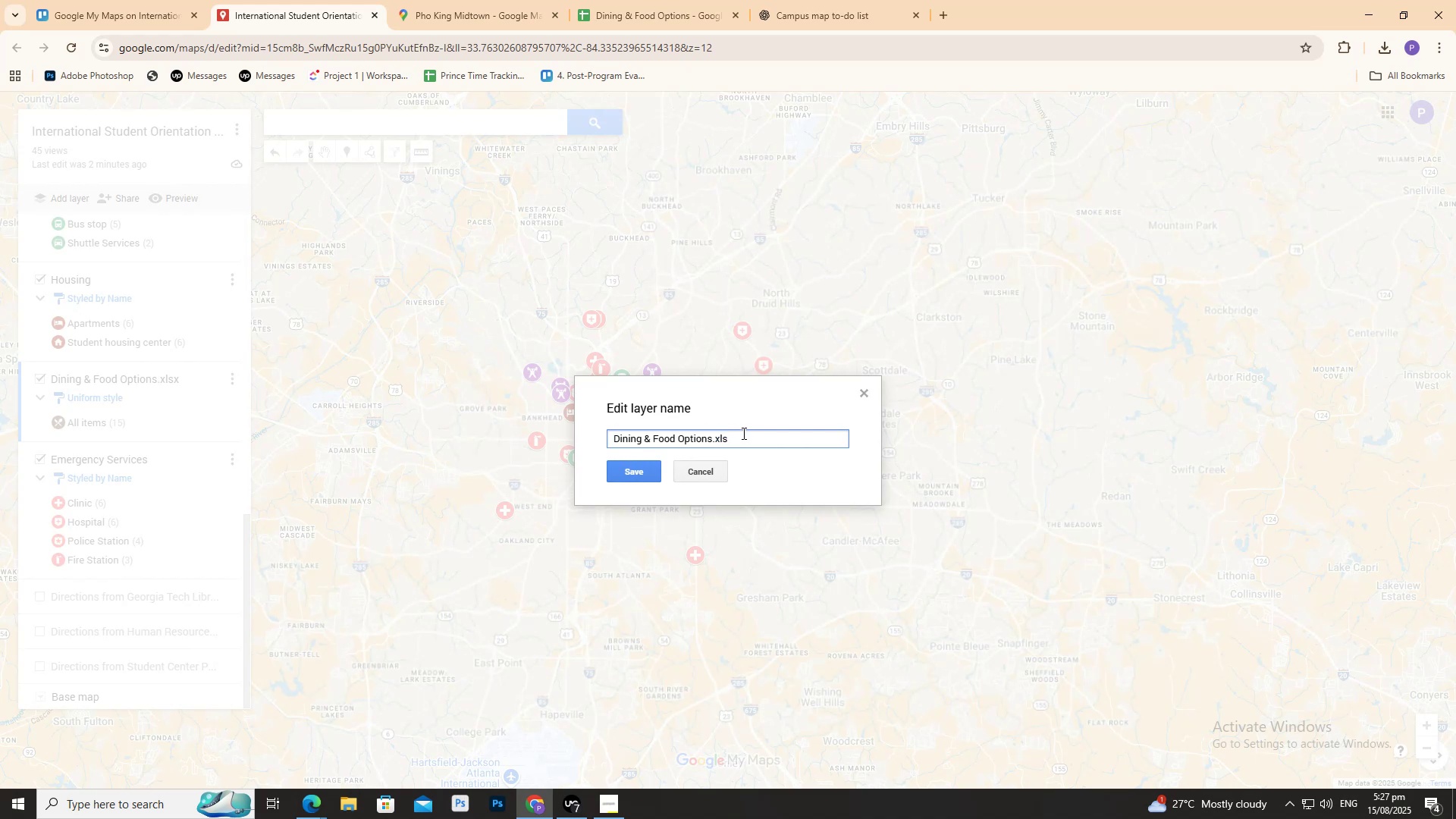 
key(Backspace)
 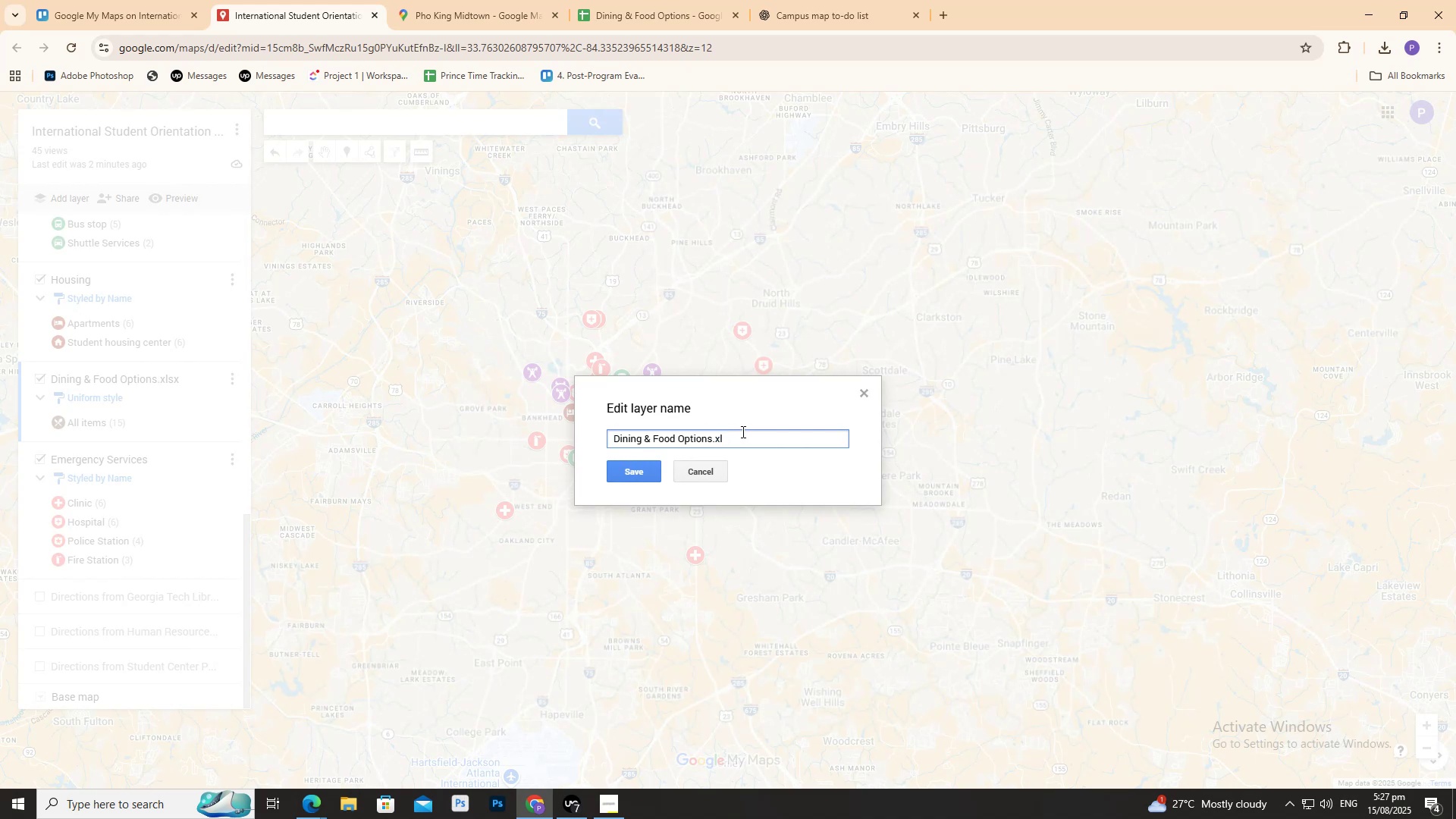 
key(Backspace)
 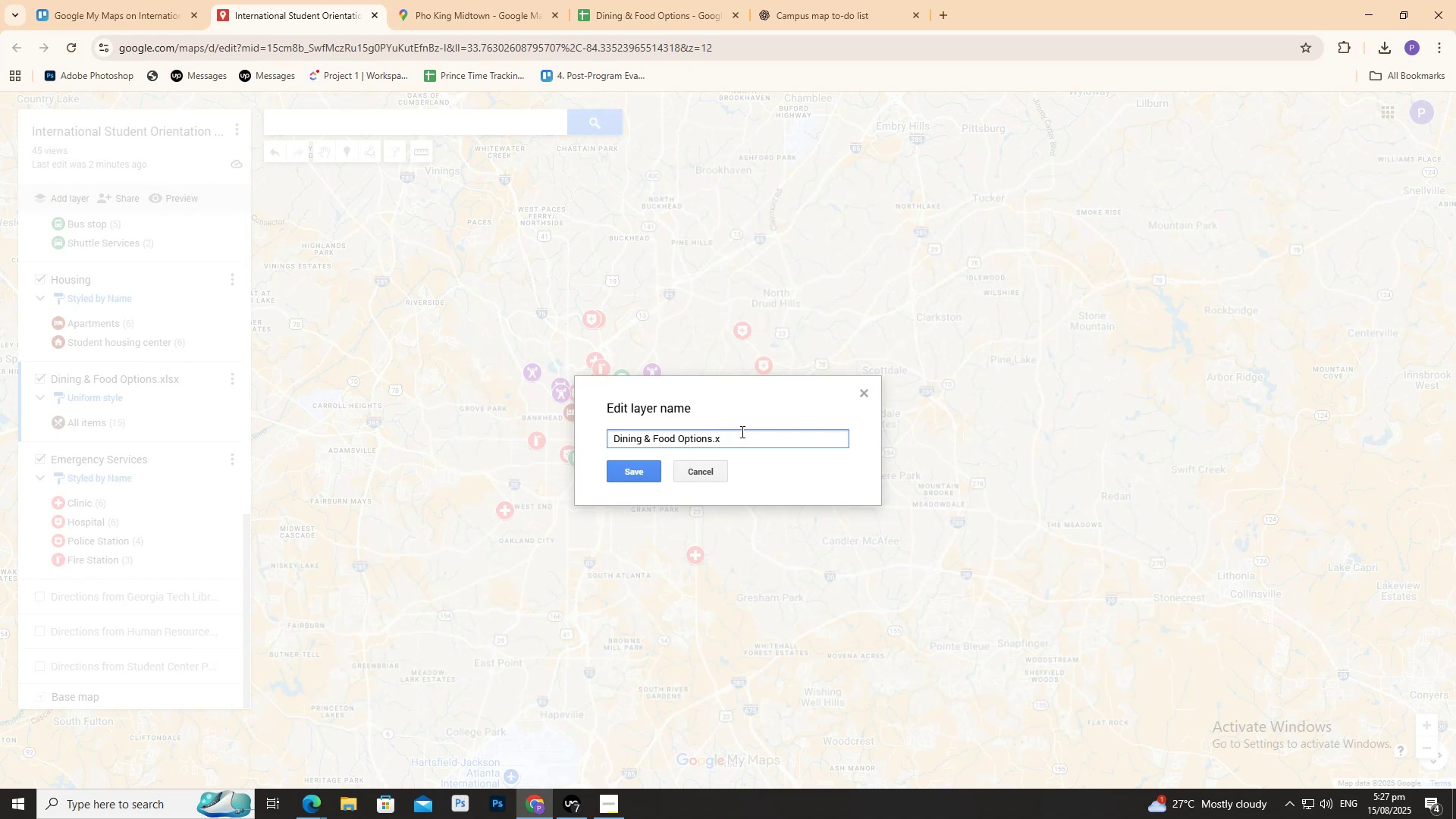 
key(Backspace)
 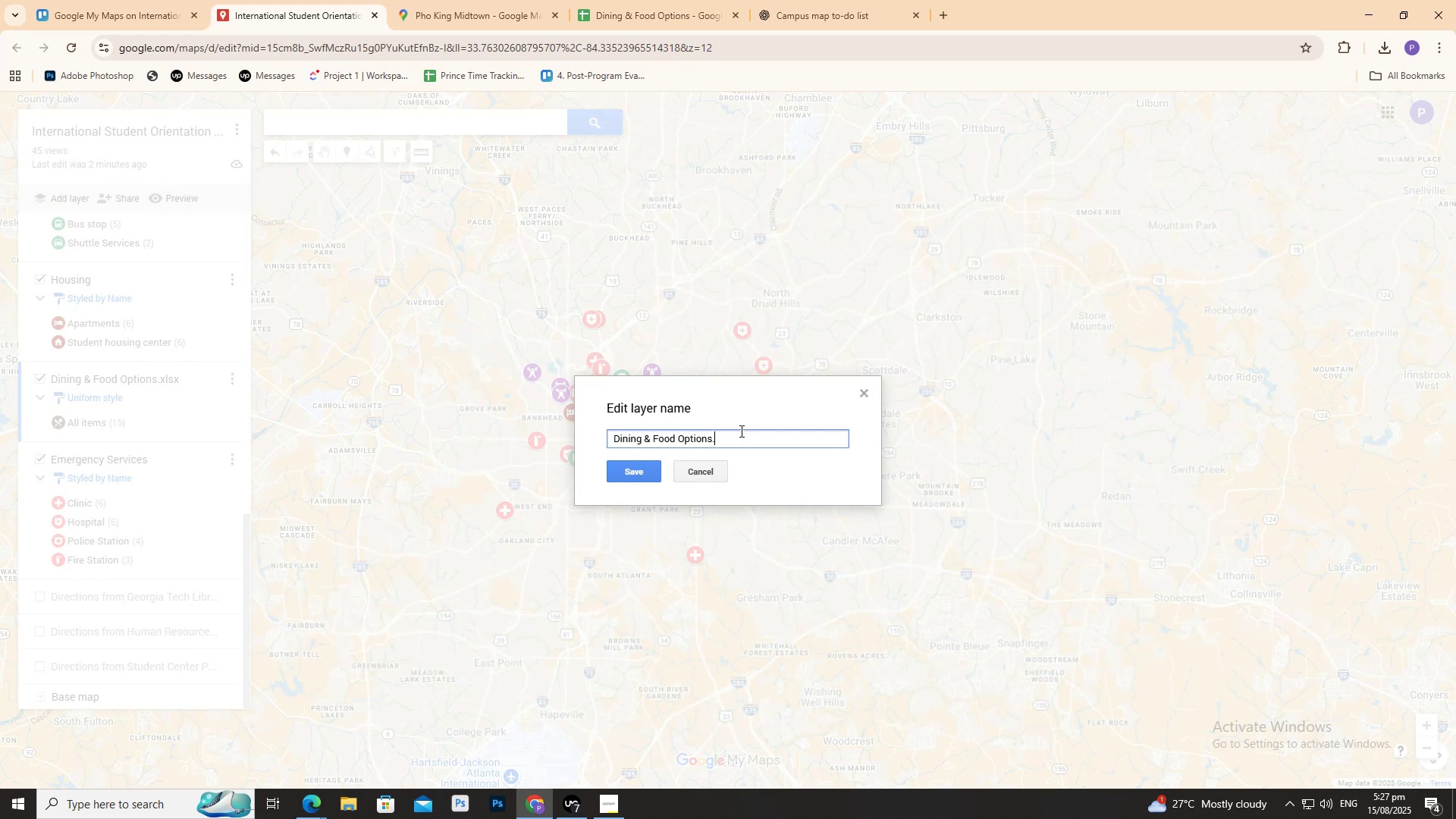 
key(Backspace)
 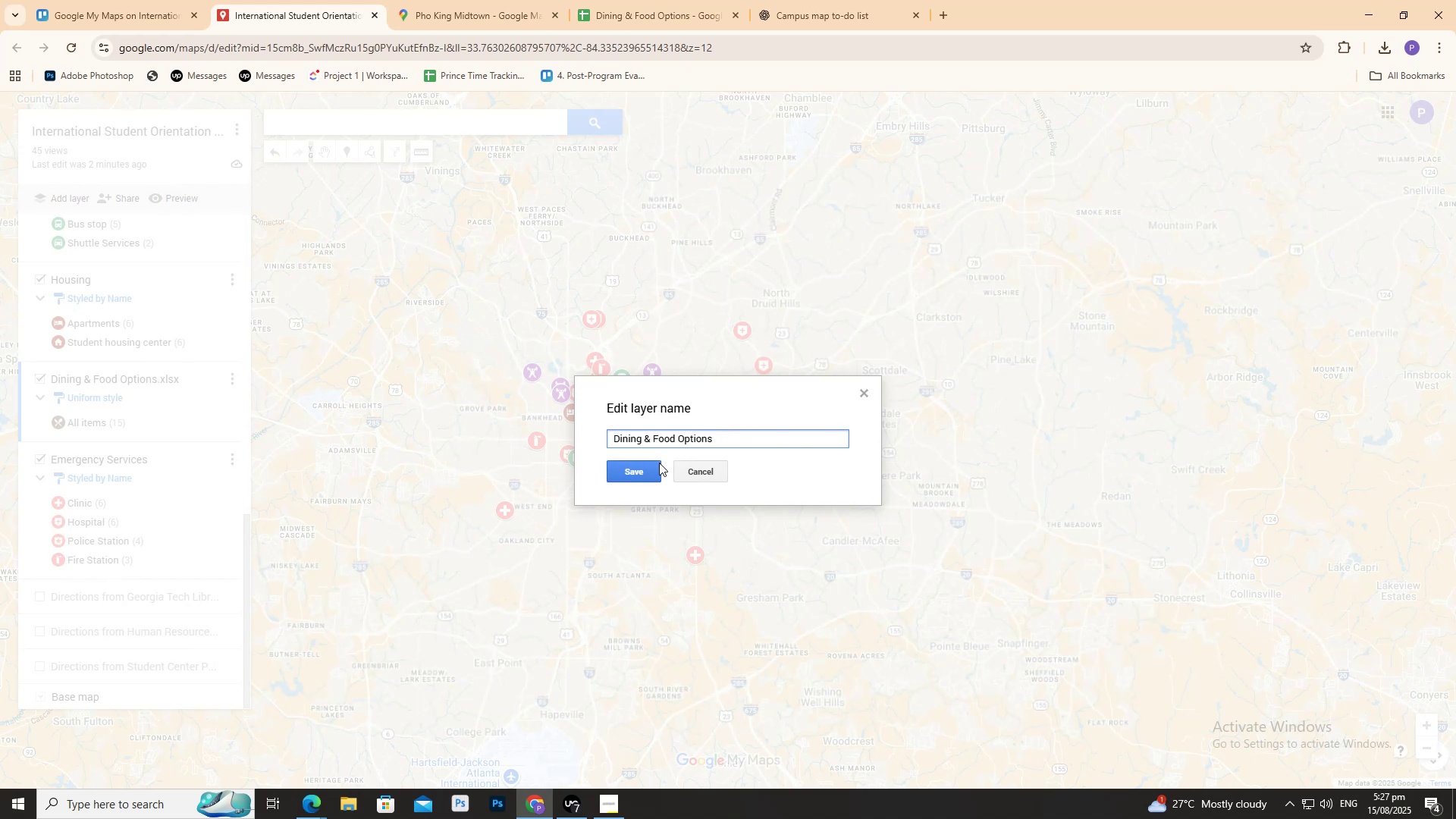 
left_click([651, 472])
 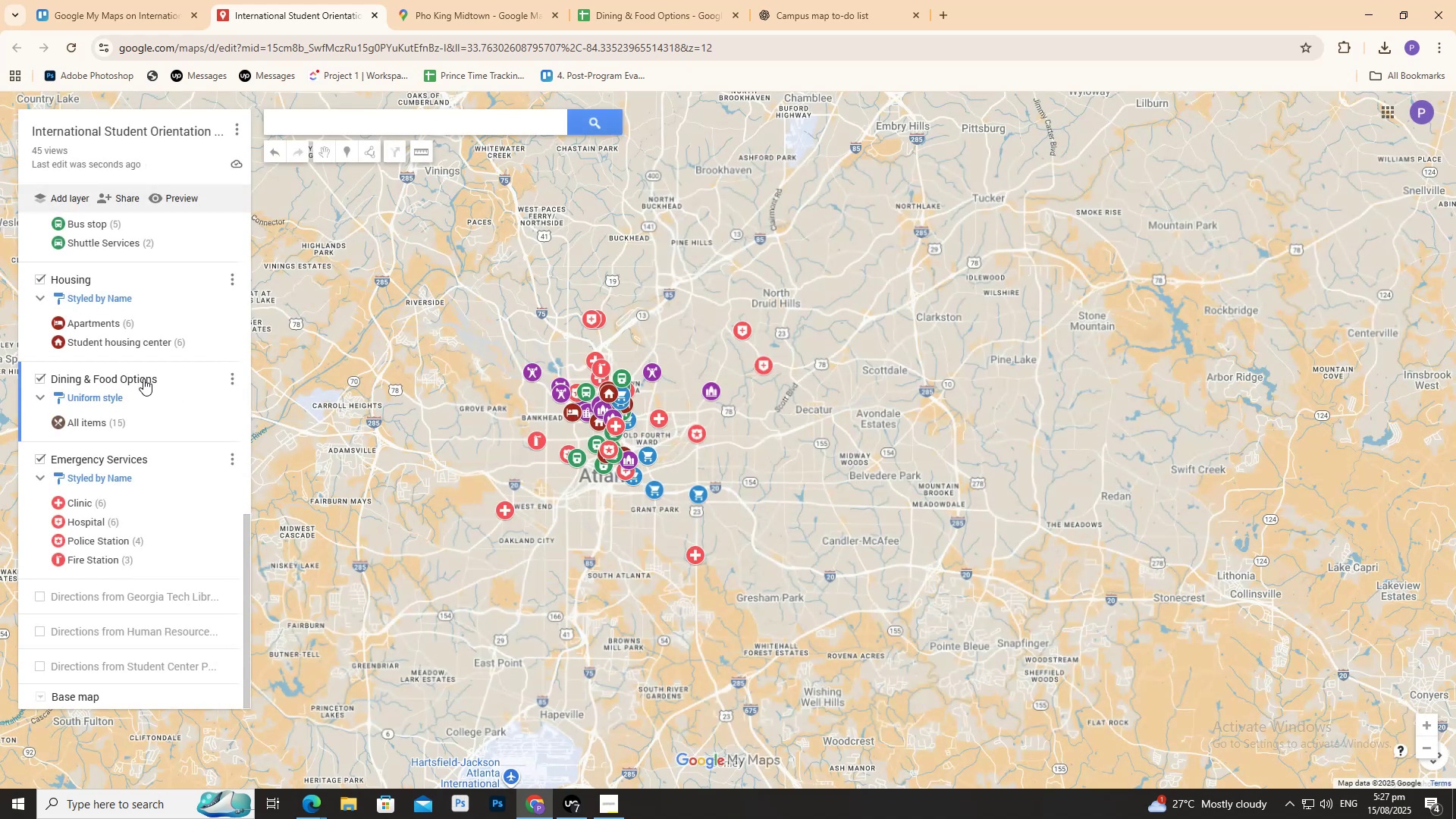 
left_click_drag(start_coordinate=[146, 380], to_coordinate=[150, 296])
 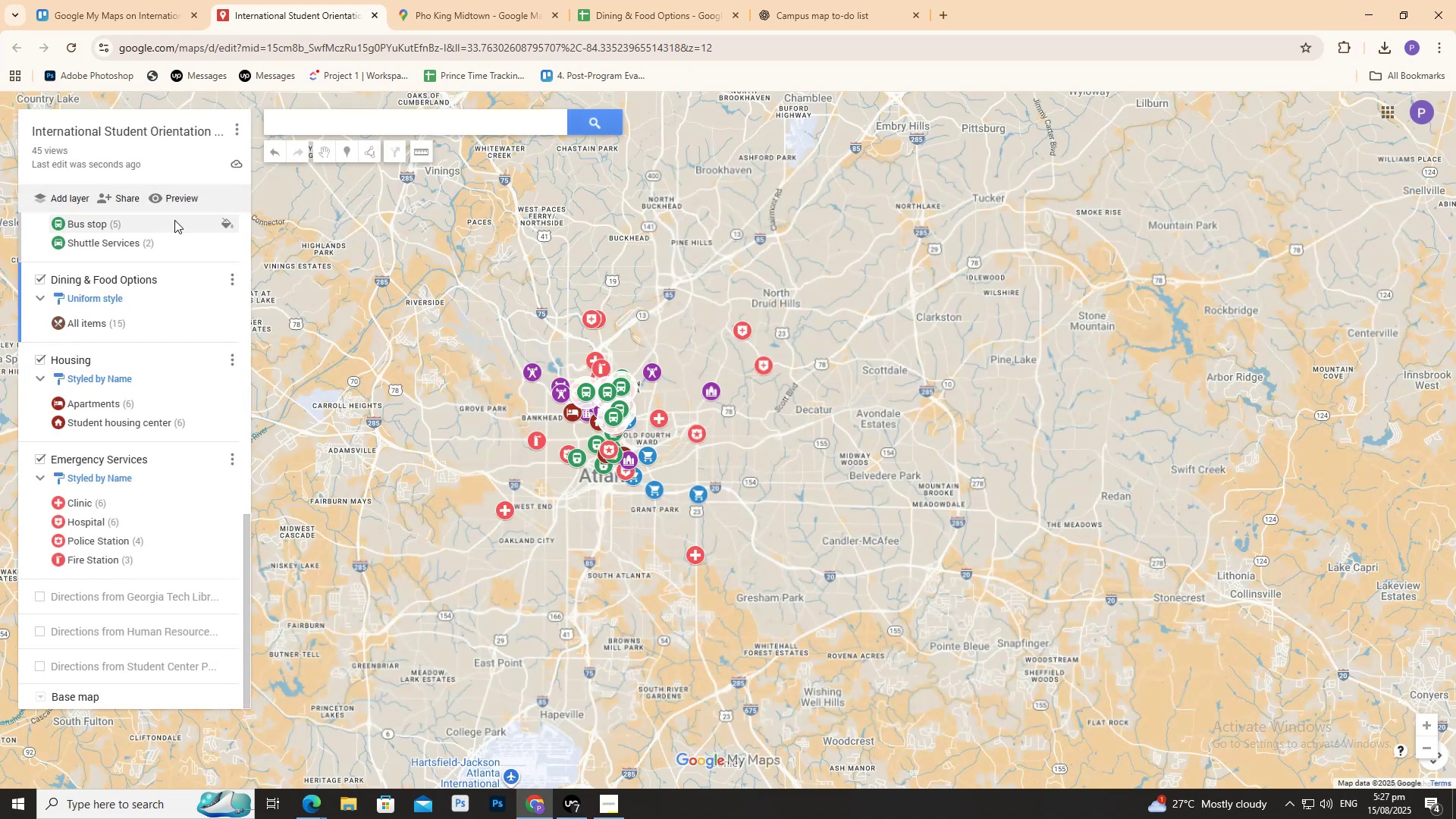 
left_click([172, 197])
 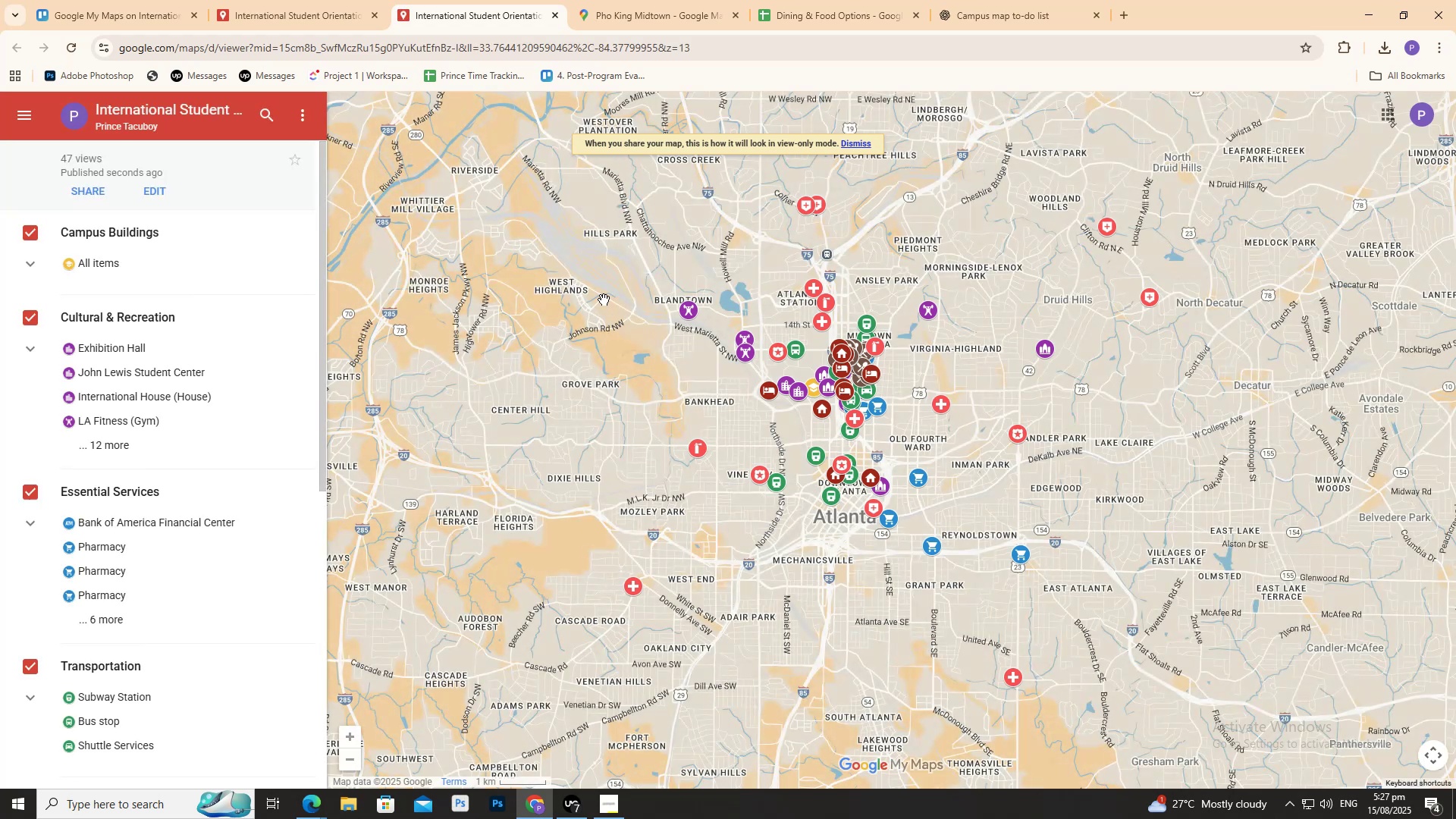 
scroll: coordinate [1006, 499], scroll_direction: up, amount: 2.0
 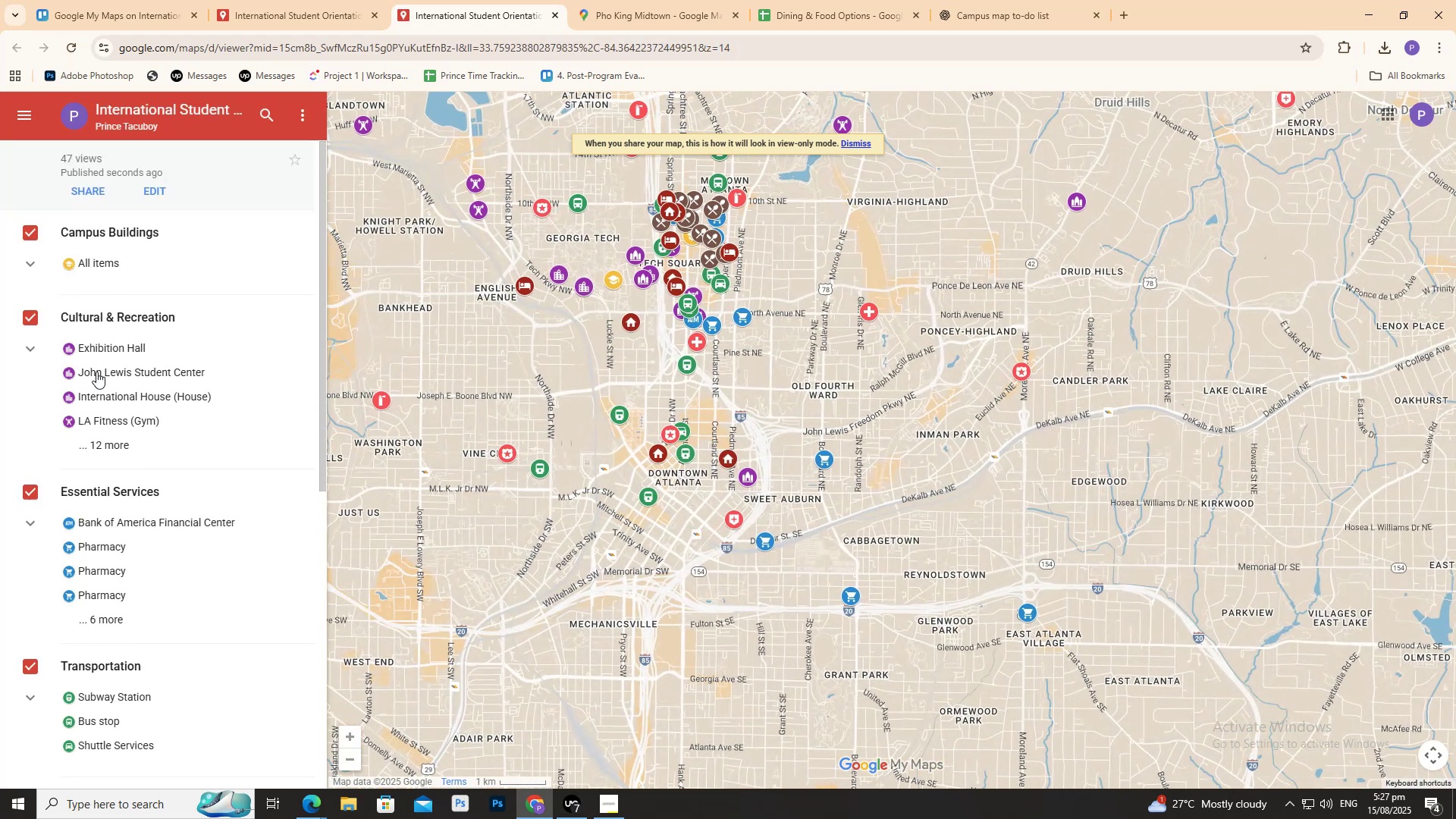 
scroll: coordinate [94, 356], scroll_direction: down, amount: 8.0
 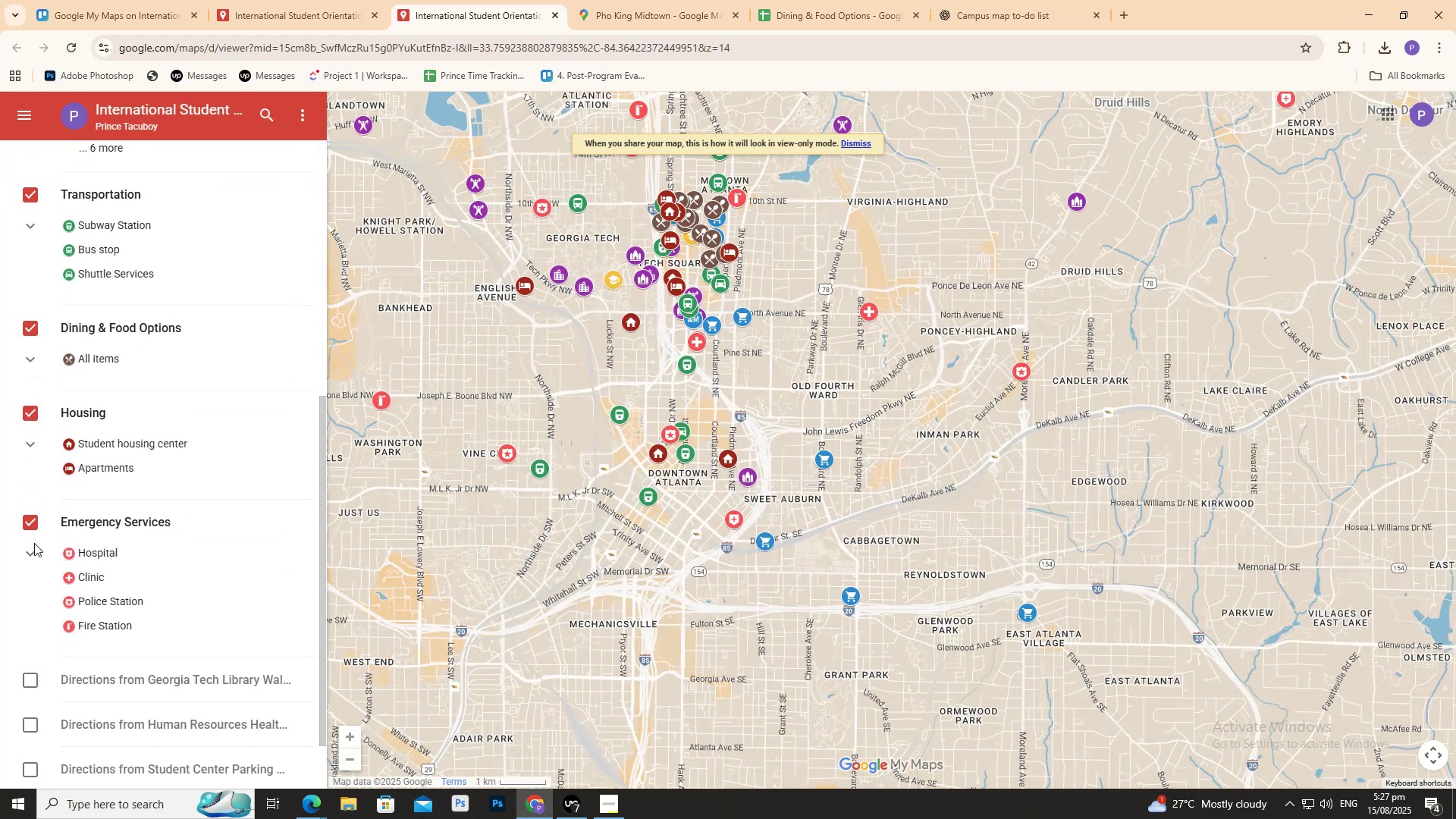 
left_click([33, 543])
 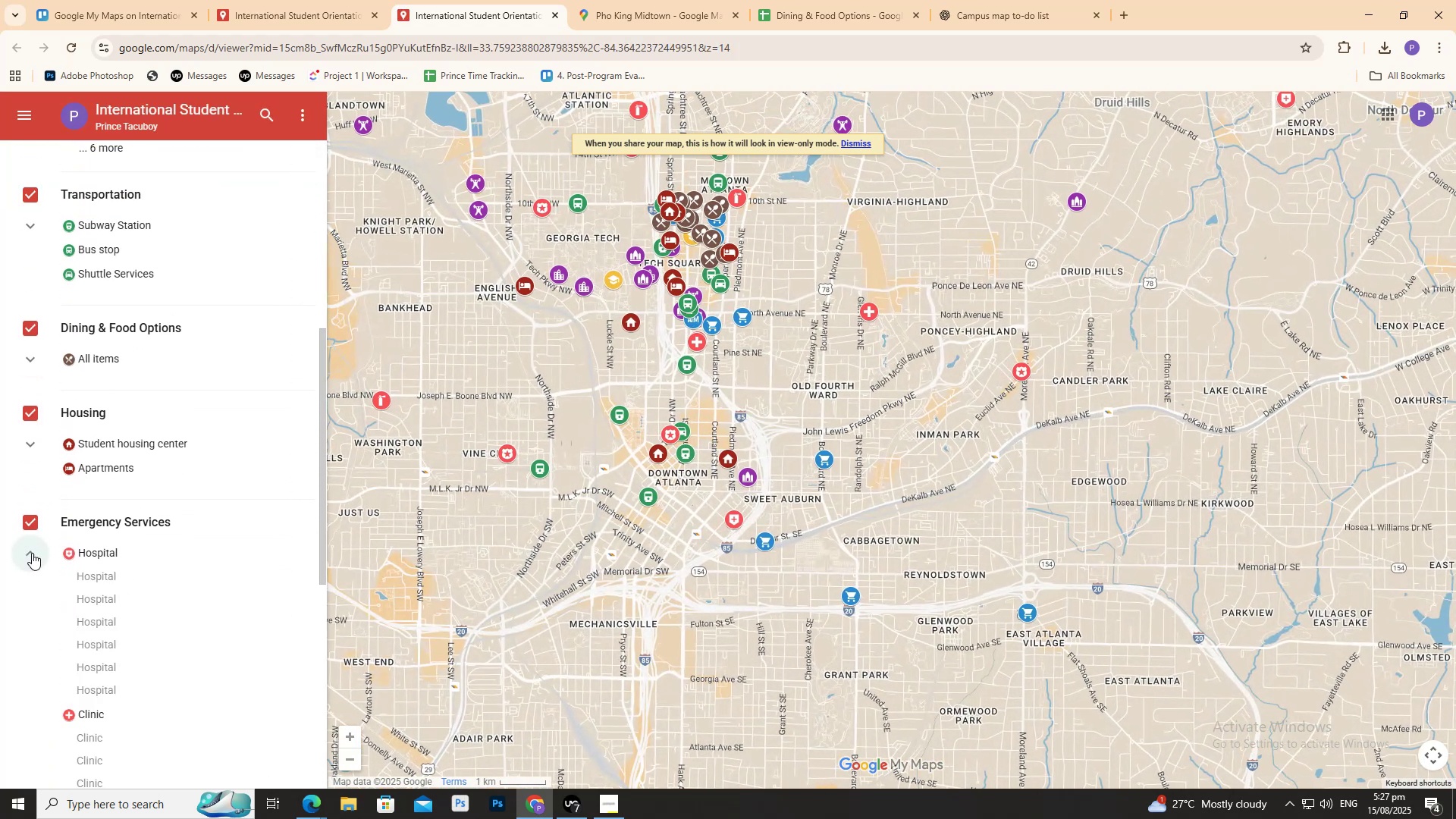 
double_click([32, 553])
 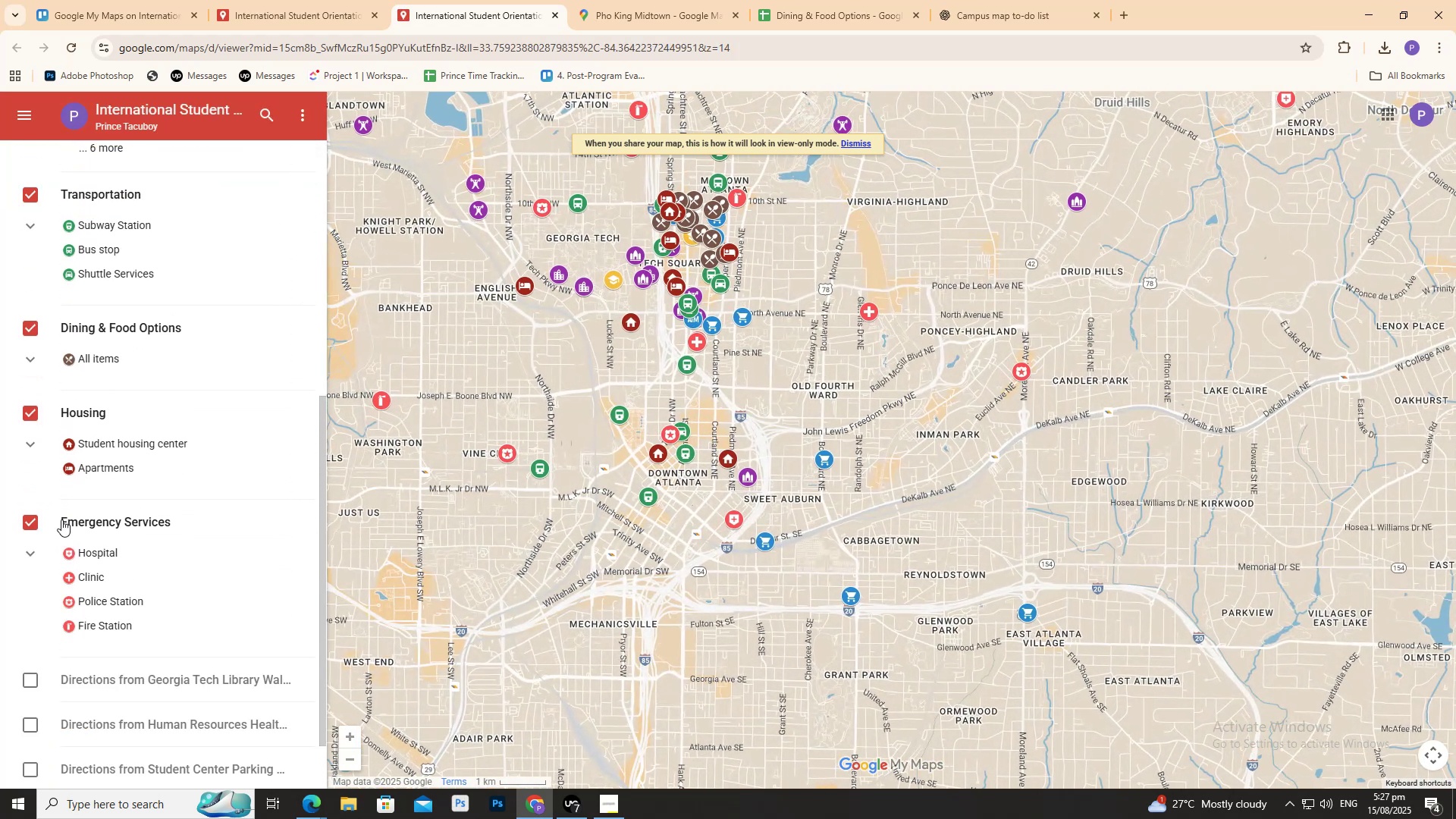 
scroll: coordinate [64, 520], scroll_direction: down, amount: 1.0
 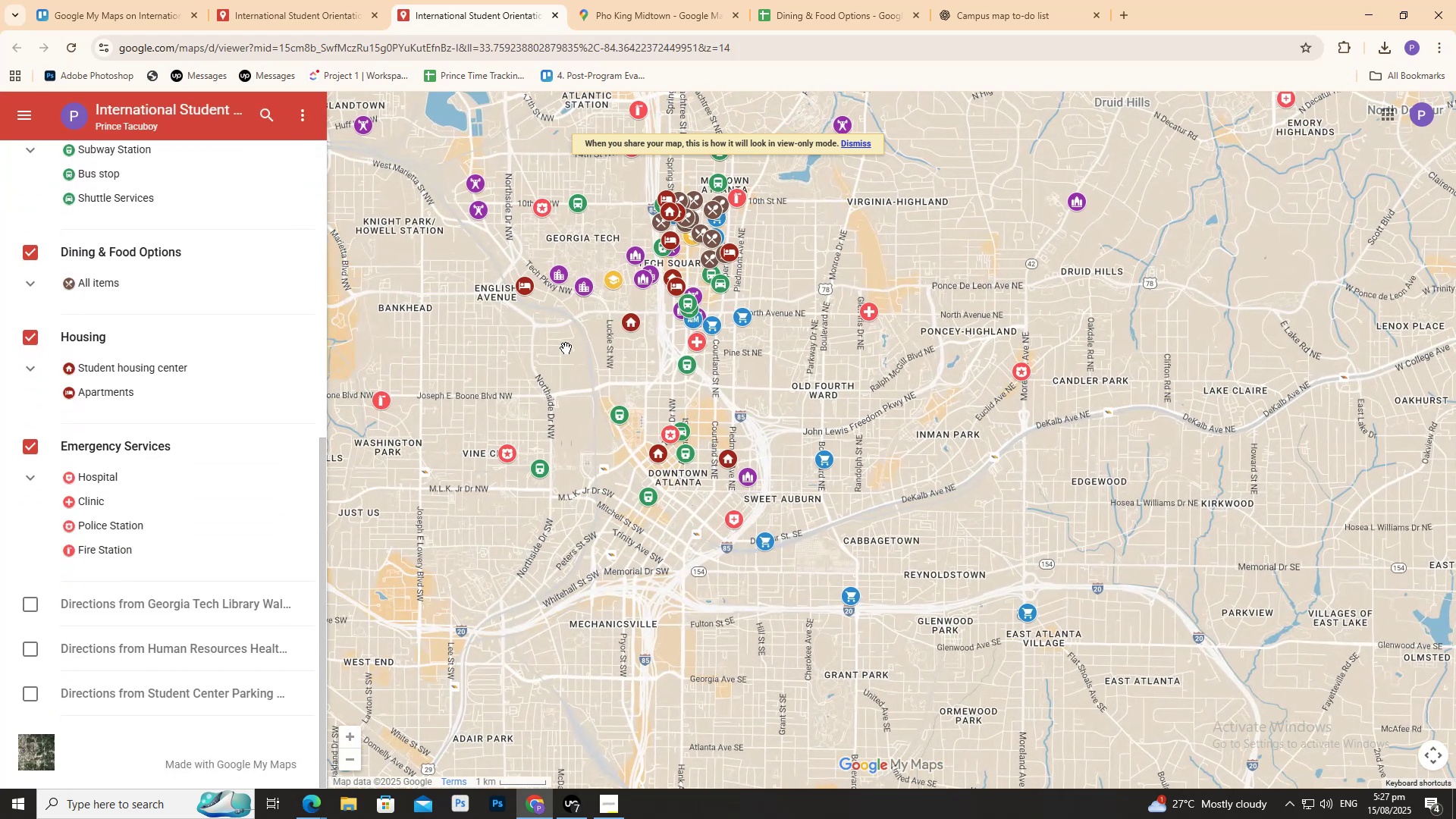 
scroll: coordinate [96, 428], scroll_direction: up, amount: 4.0
 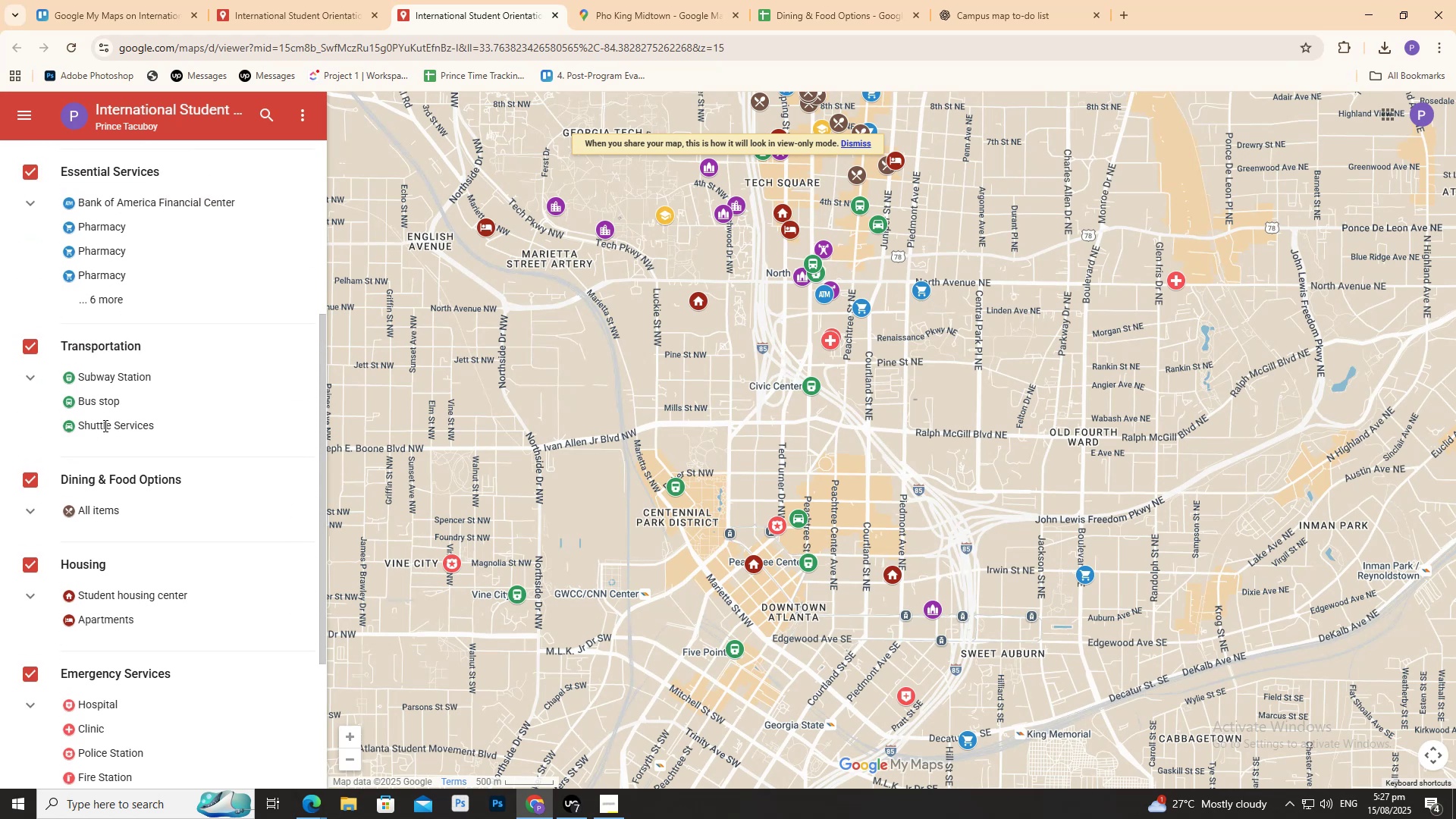 
scroll: coordinate [111, 434], scroll_direction: down, amount: 7.0
 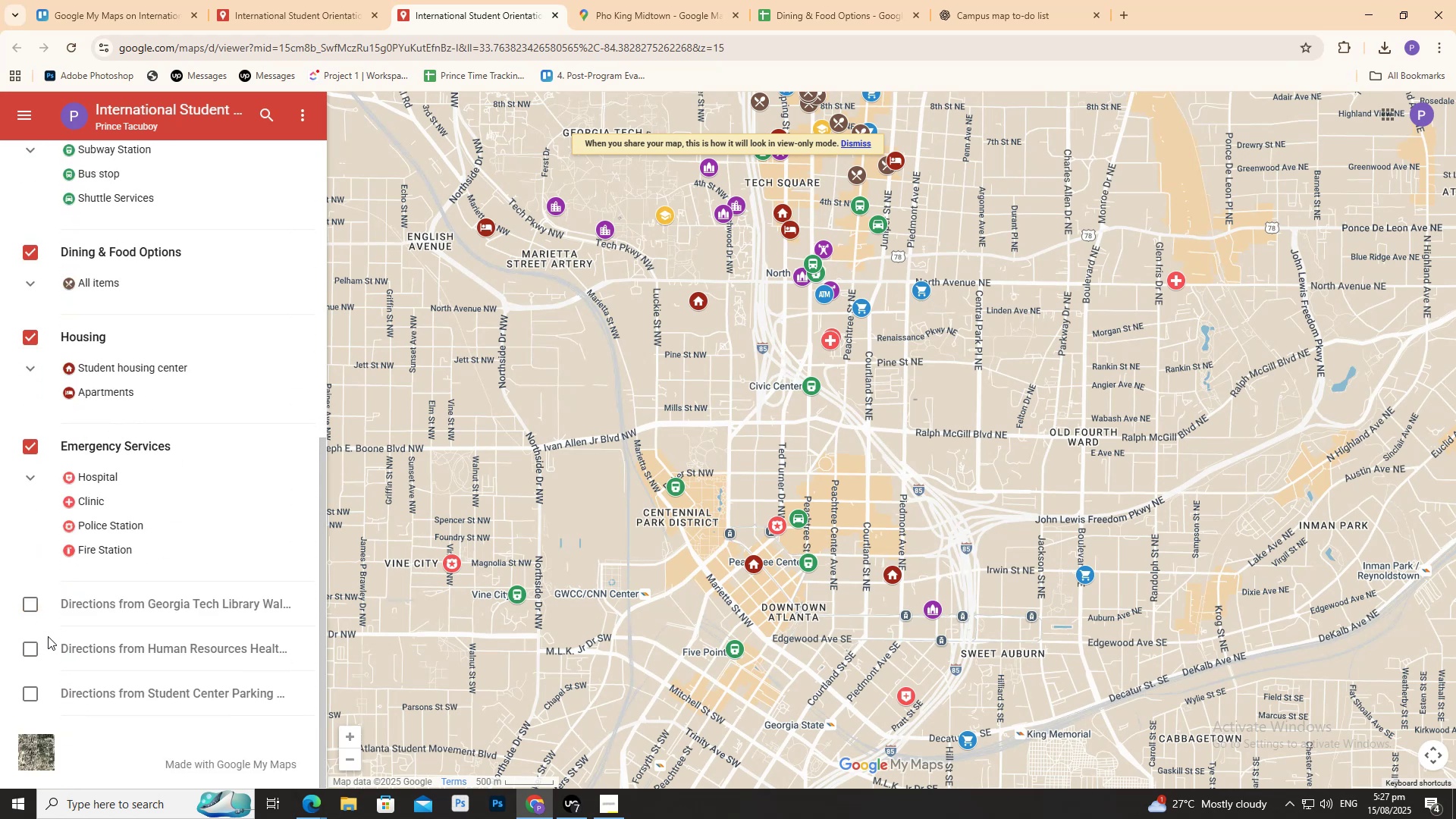 
left_click([36, 613])
 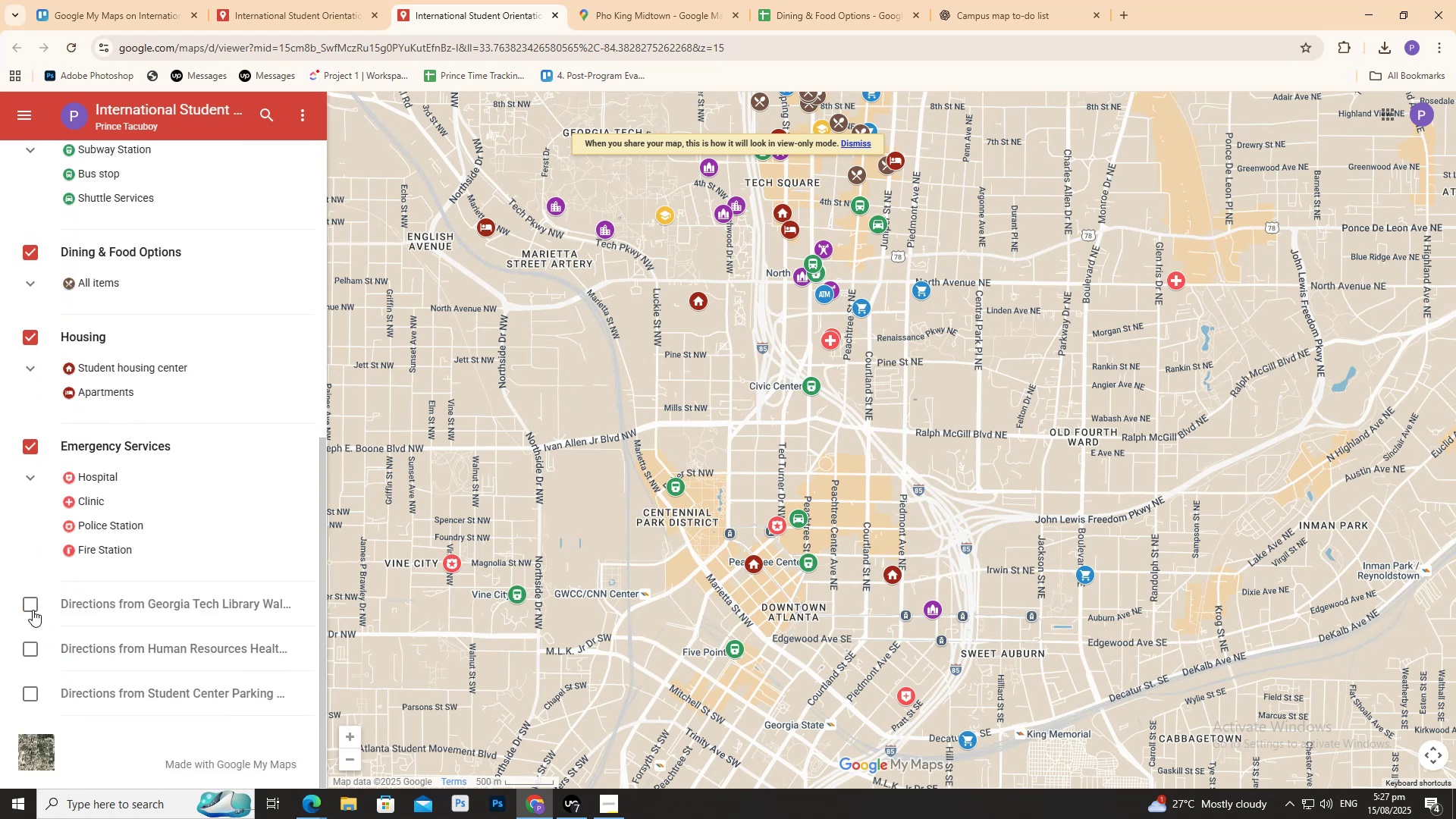 
double_click([33, 610])
 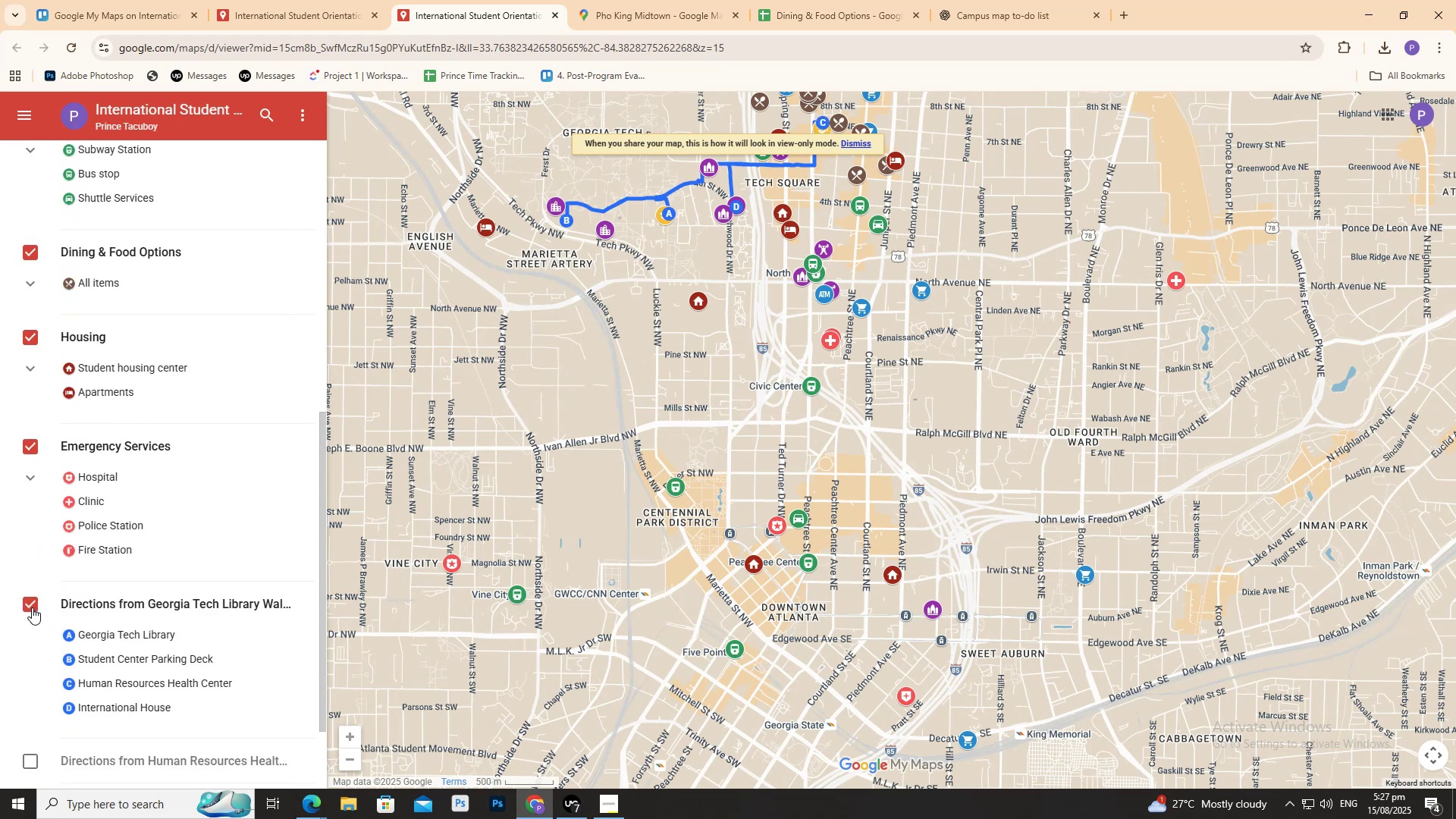 
left_click([32, 607])
 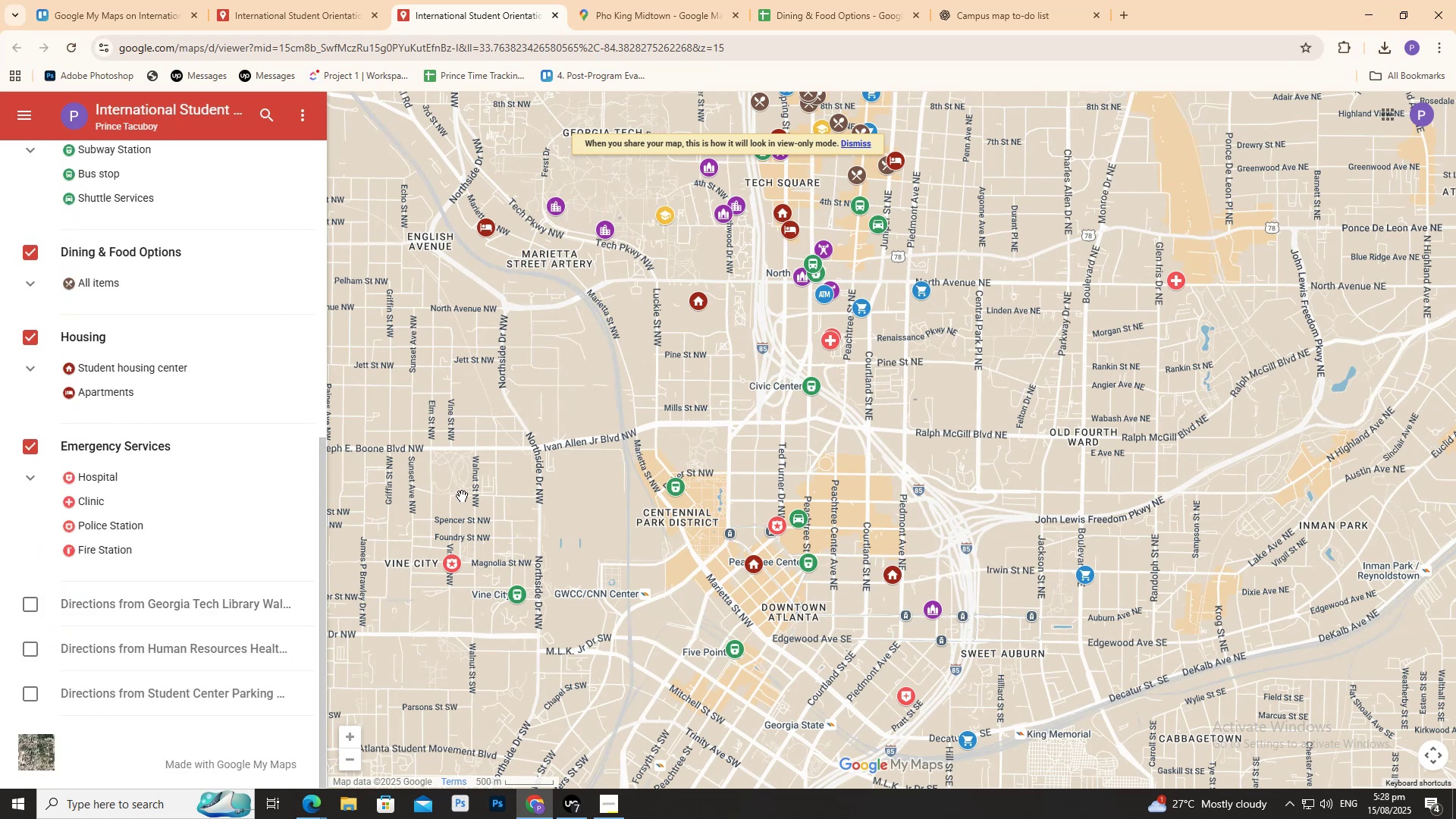 
double_click([463, 494])
 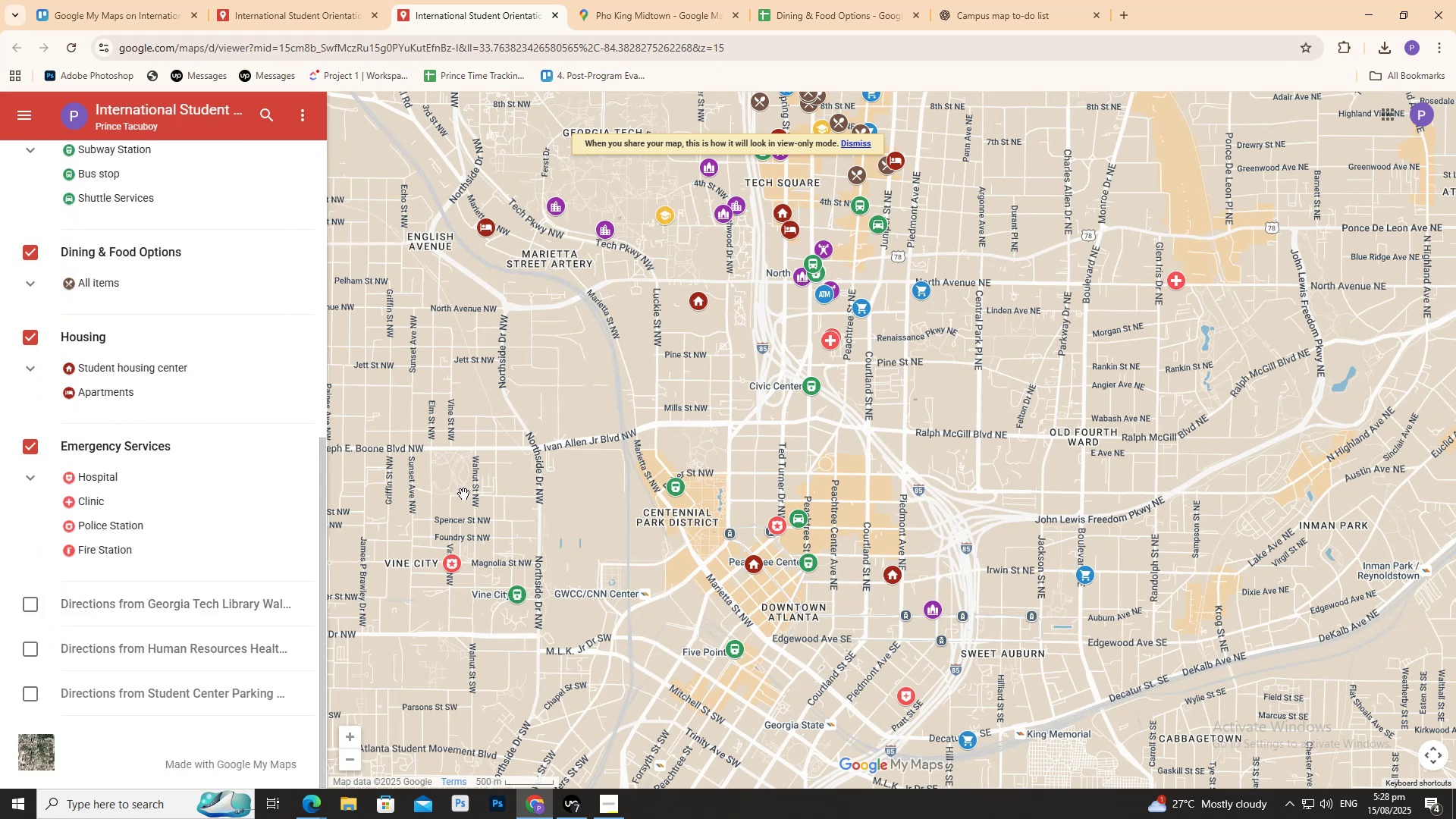 
scroll: coordinate [460, 497], scroll_direction: down, amount: 3.0
 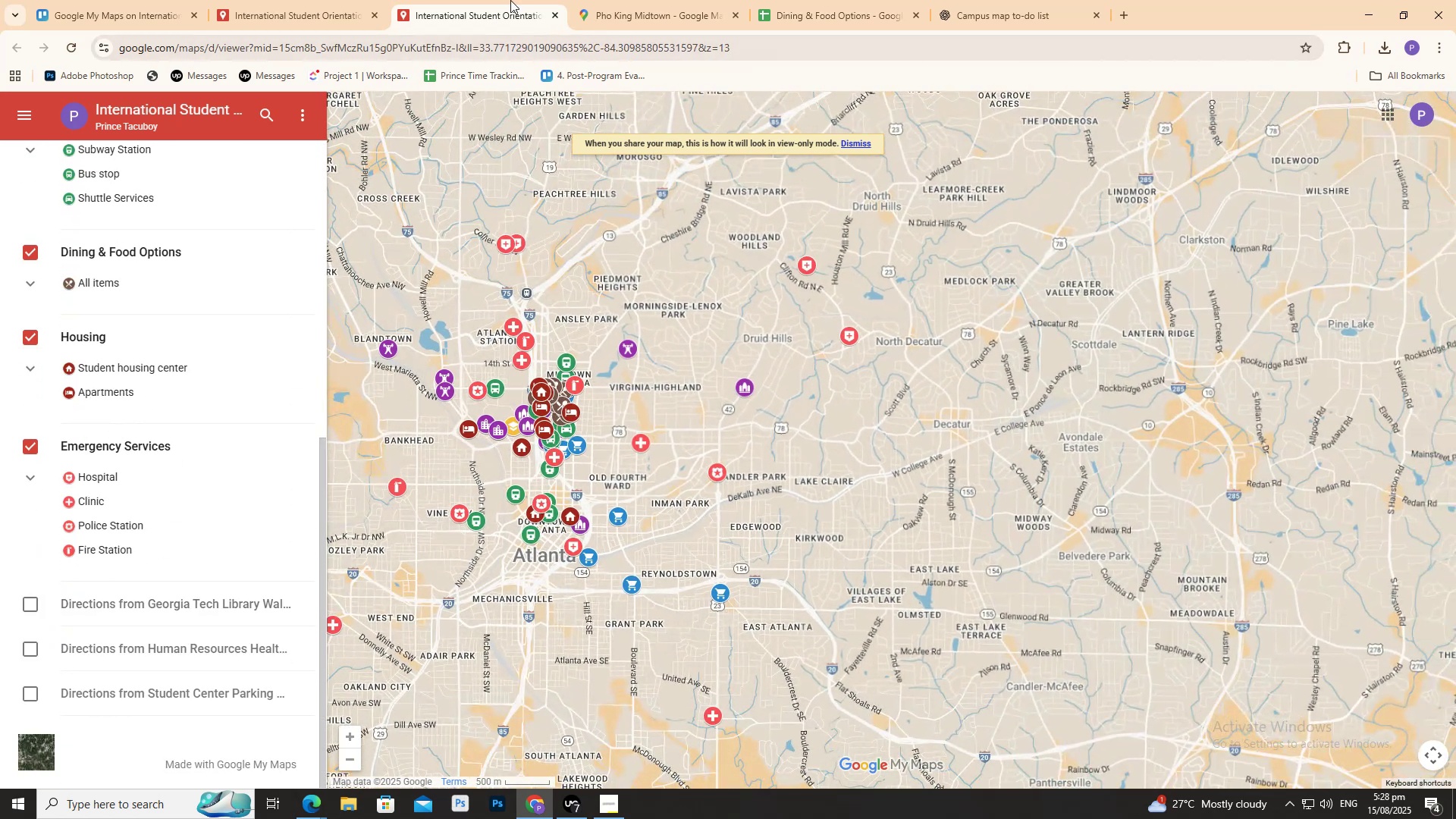 
scroll: coordinate [520, 381], scroll_direction: up, amount: 4.0
 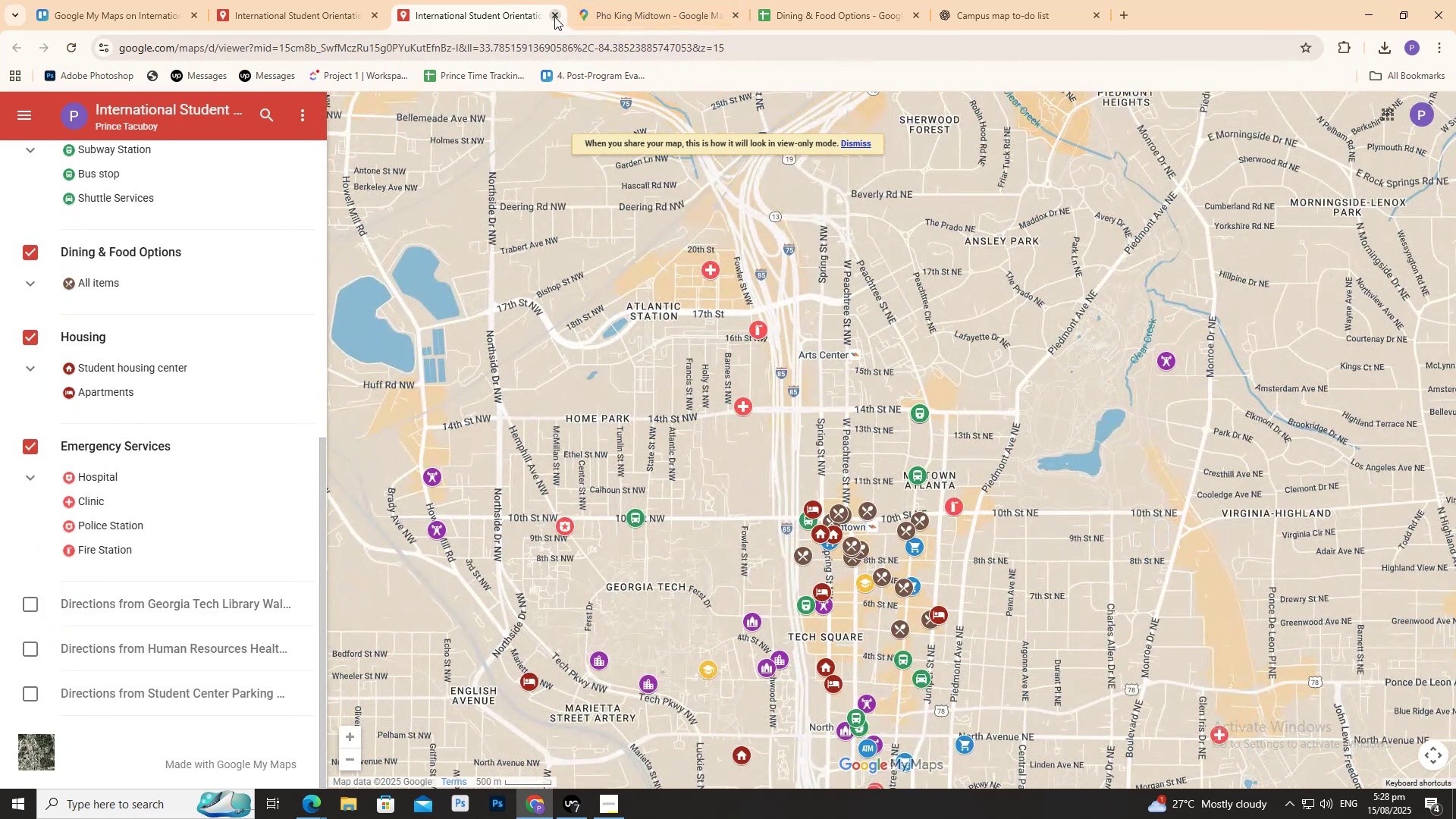 